 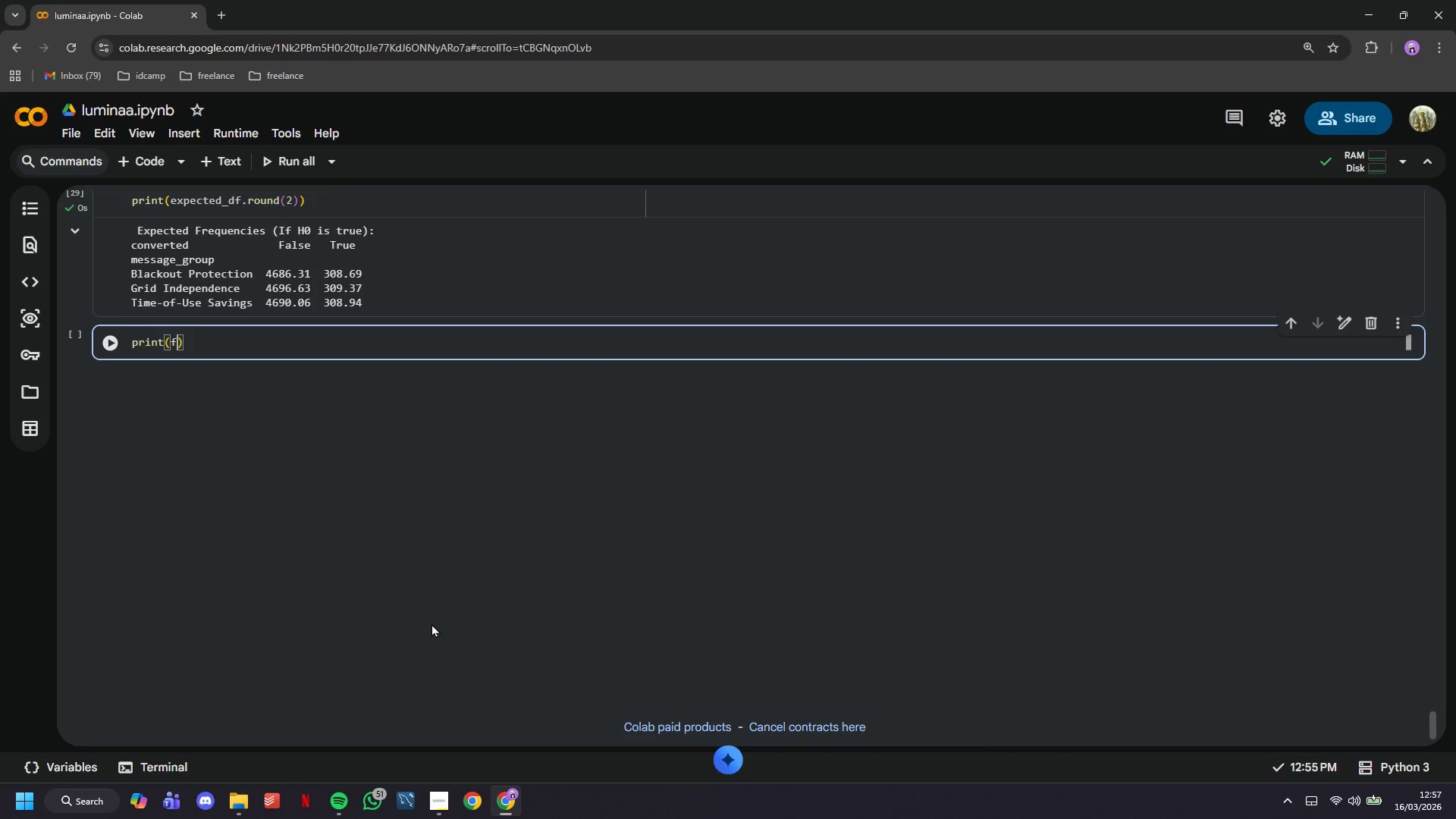 
key(Shift+ShiftLeft)
 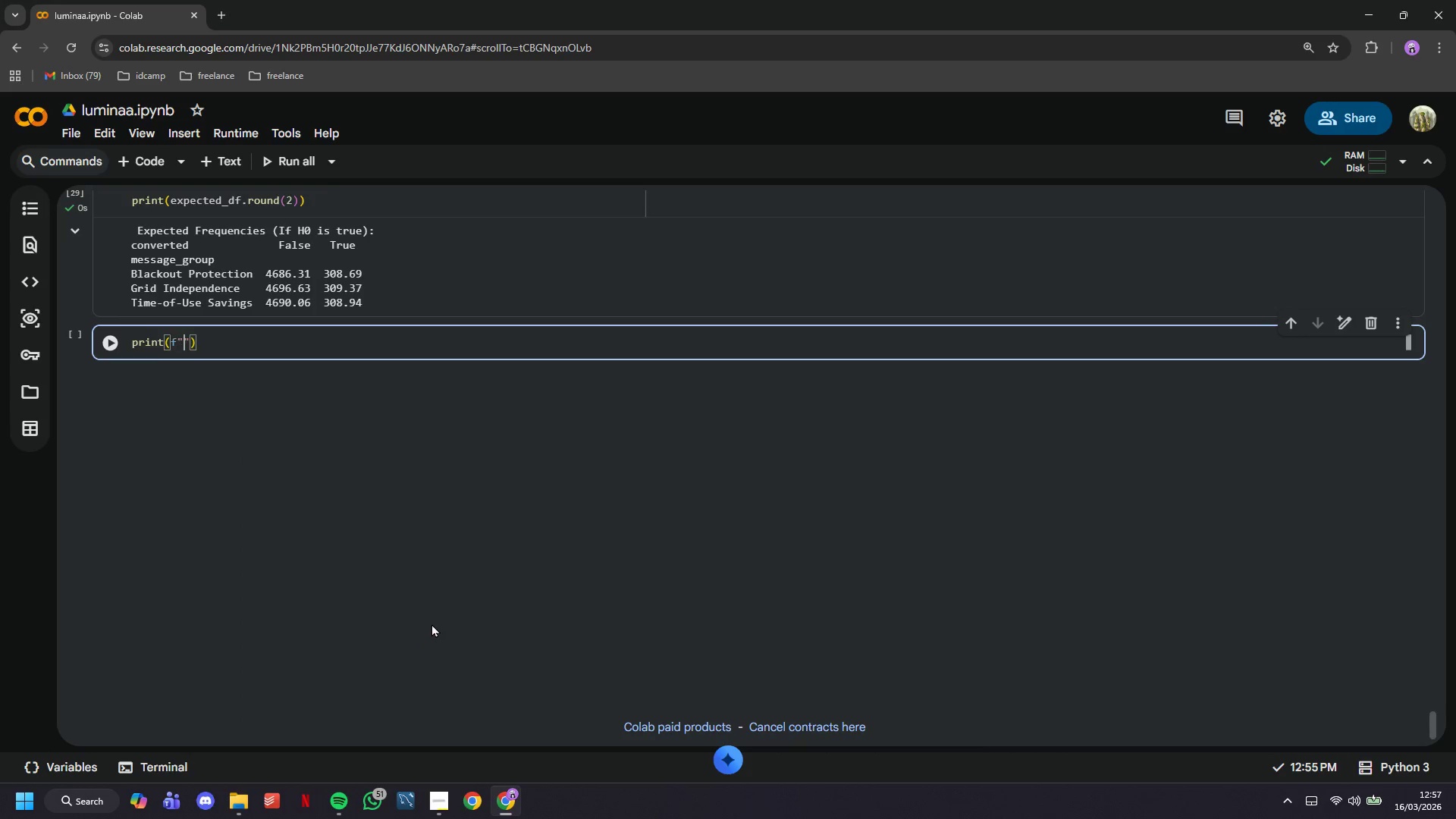 
key(Shift+Quote)
 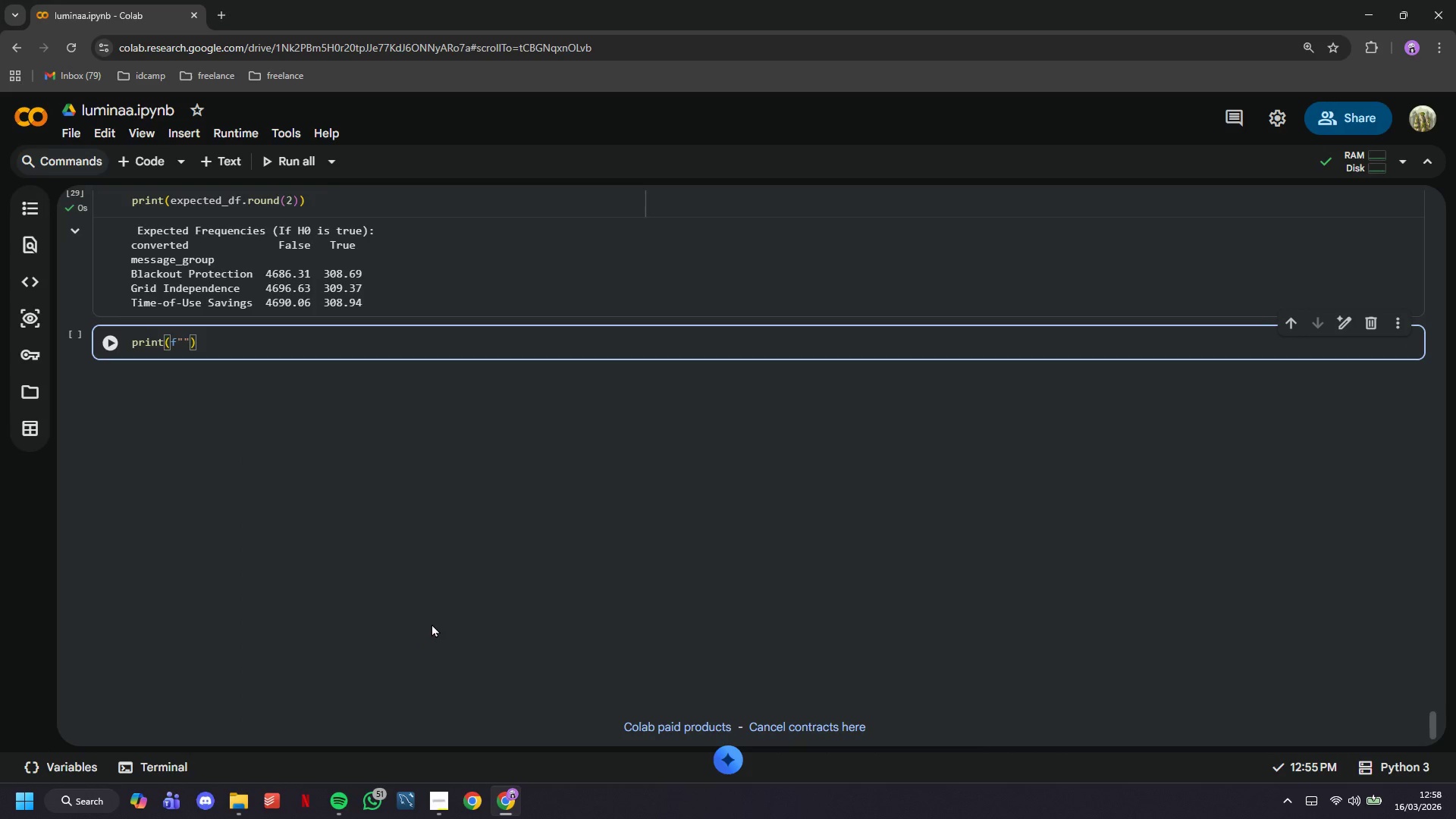 
type( STt)
key(Backspace)
key(Backspace)
key(Backspace)
key(Backspace)
type(STATISTICAL CONCLUSION:)
 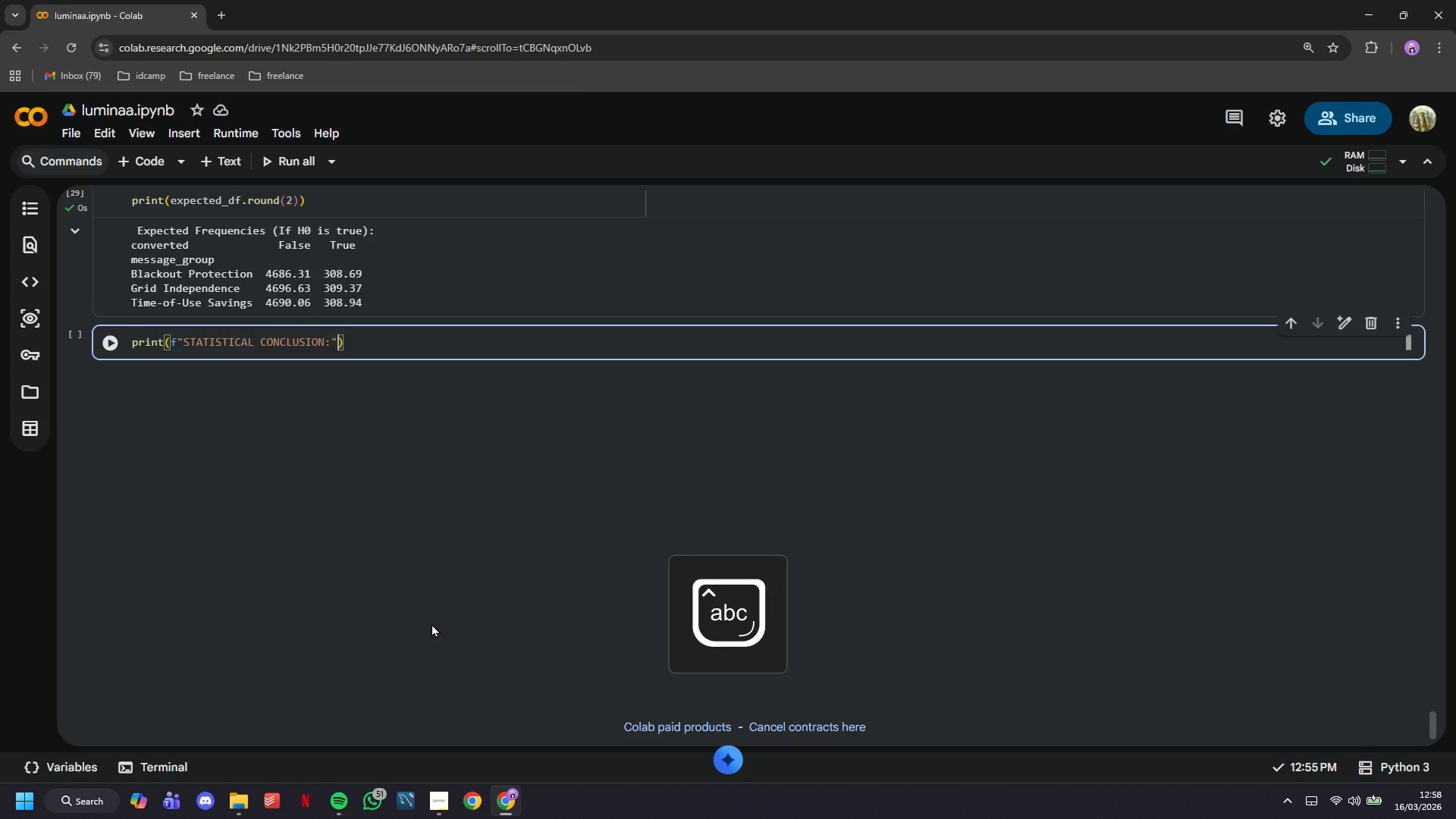 
 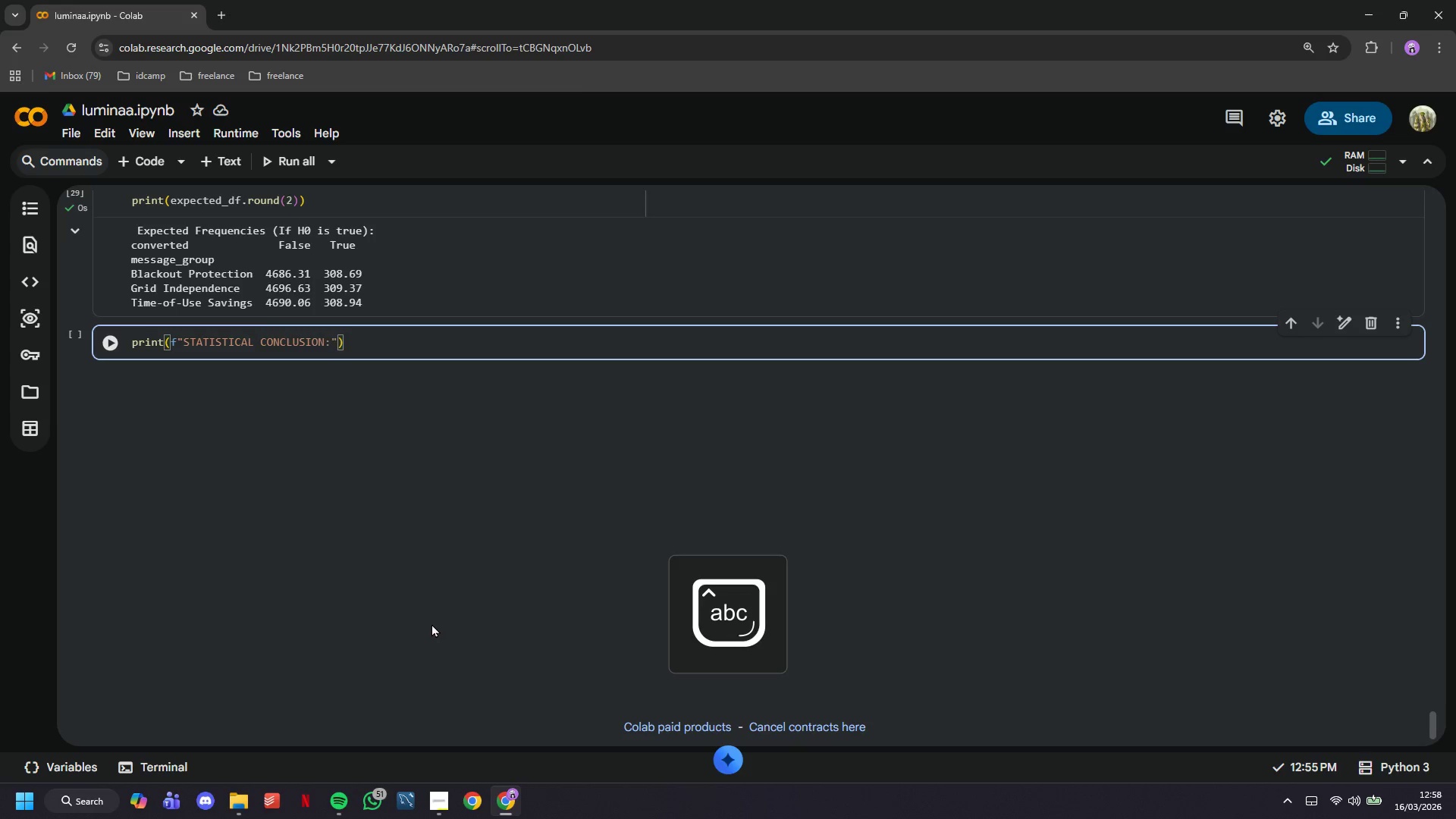 
key(ArrowRight)
 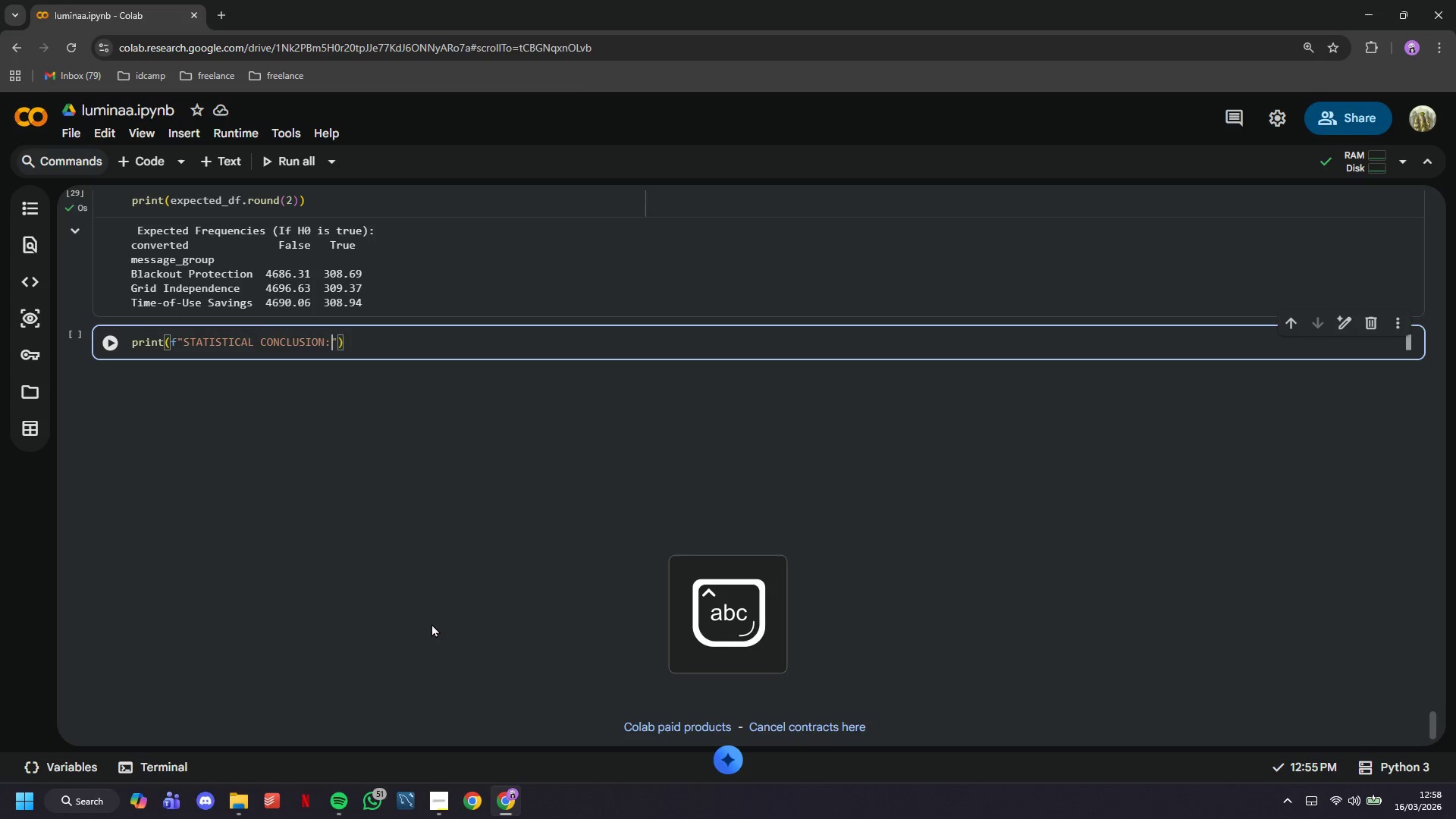 
key(ArrowLeft)
 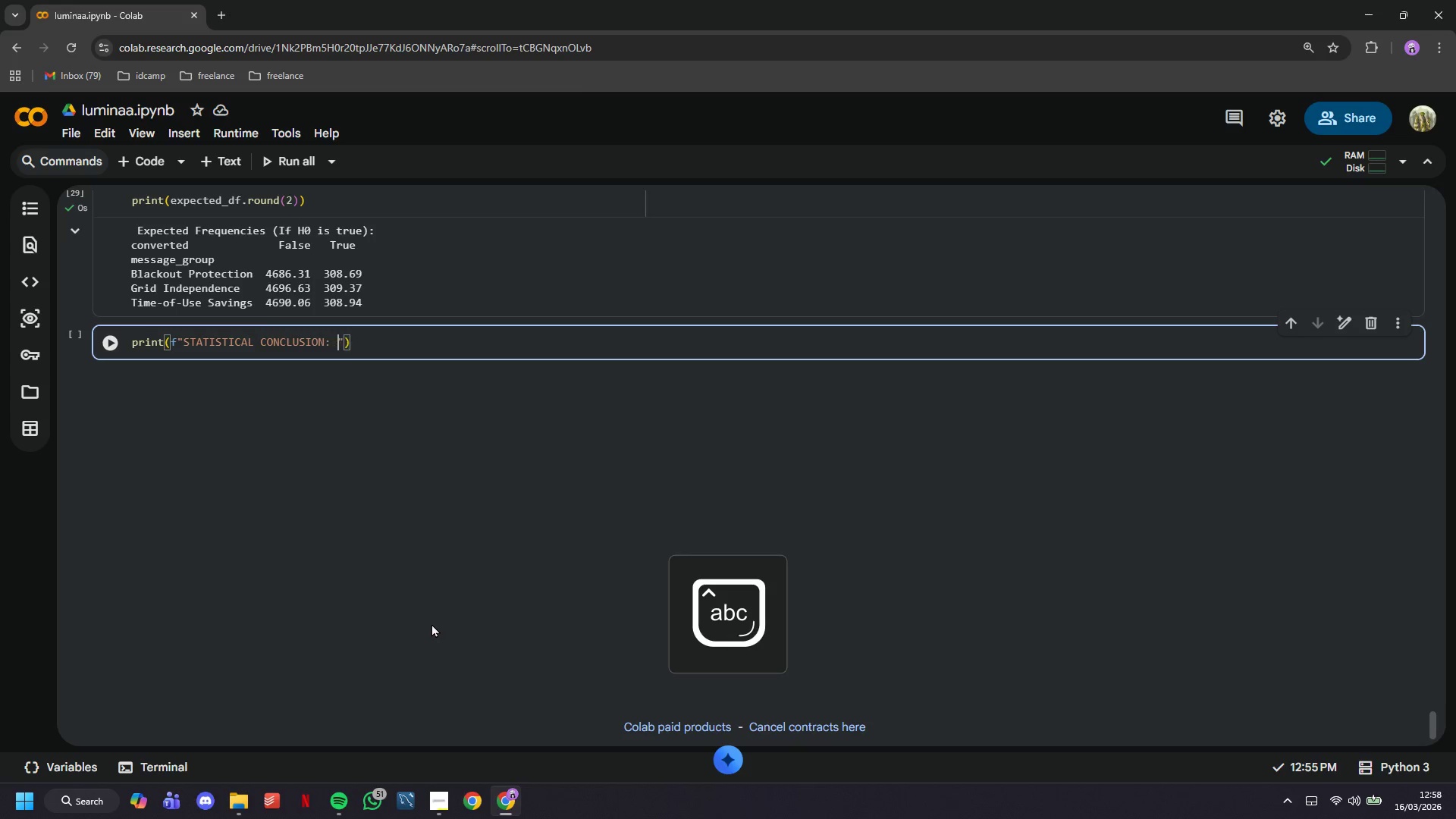 
key(Space)
 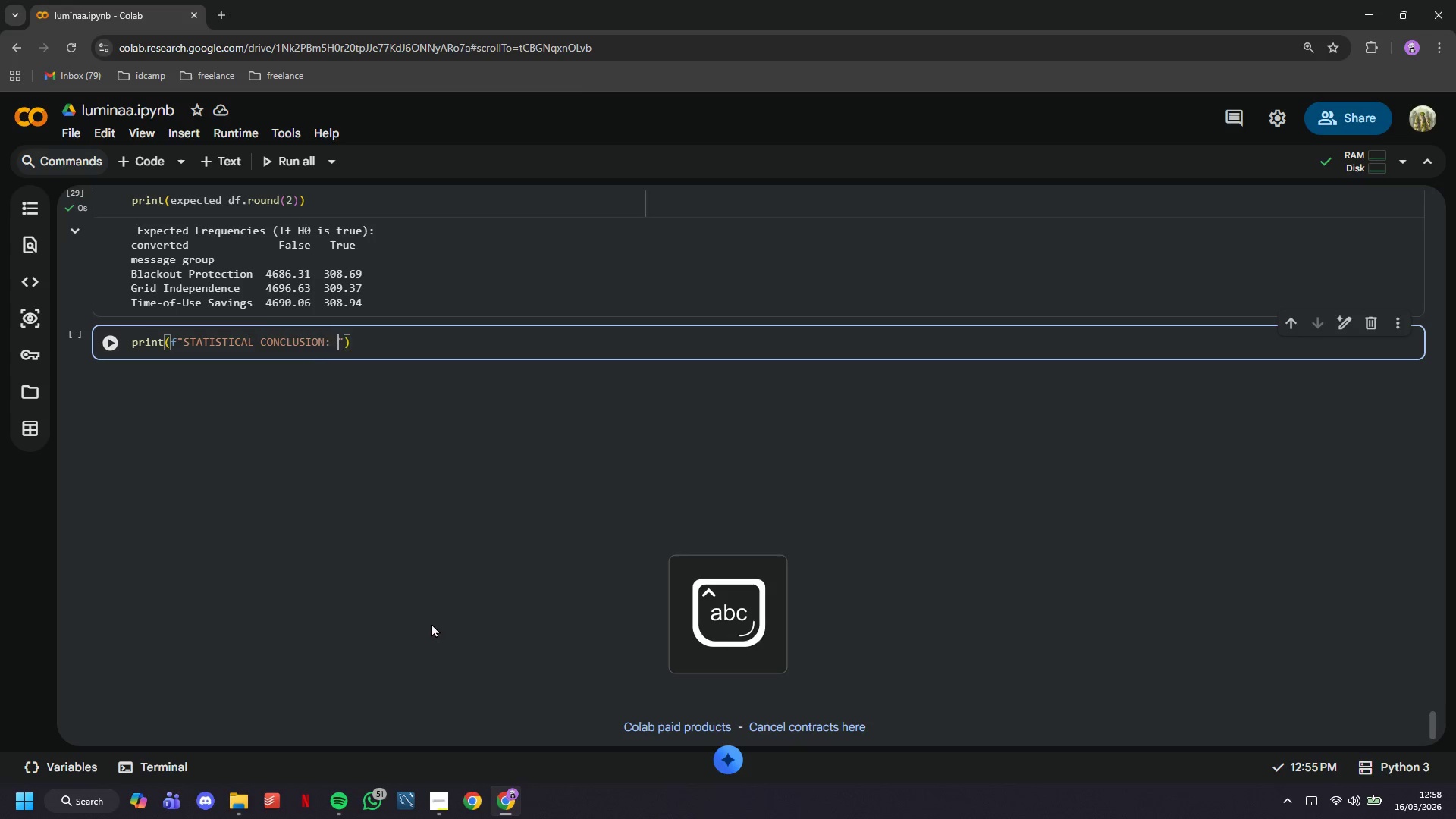 
key(ArrowRight)
 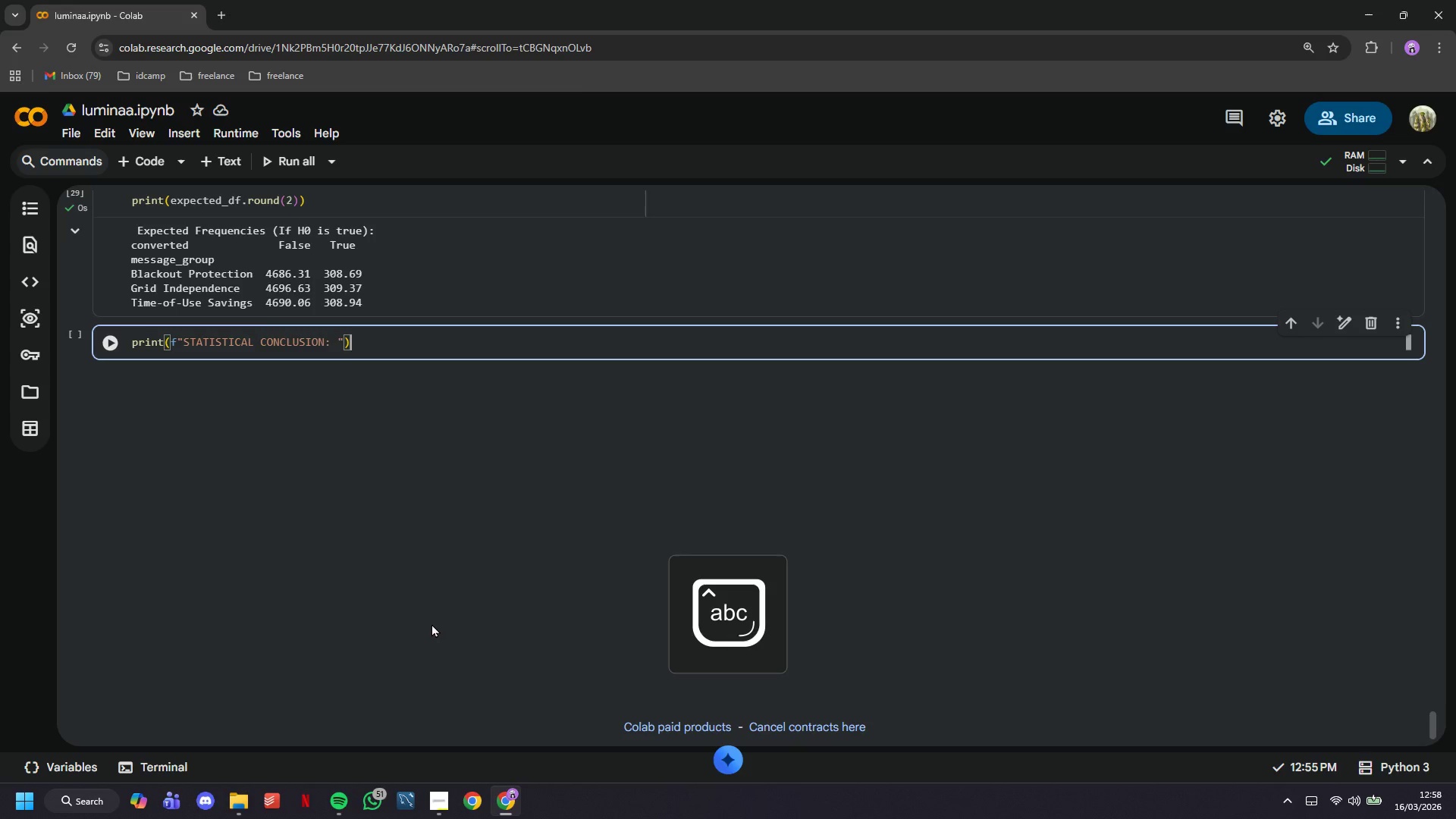 
key(ArrowRight)
 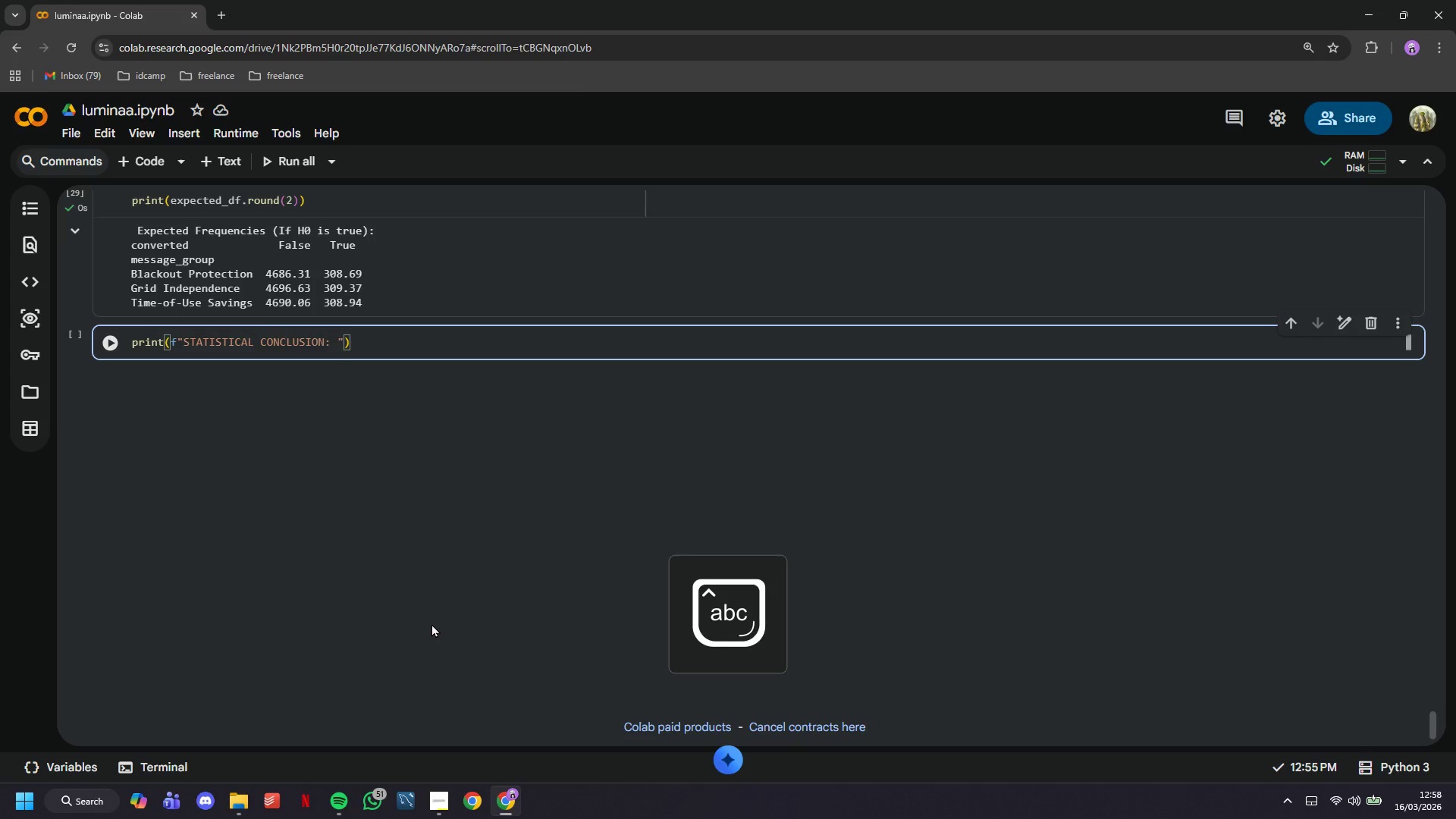 
key(Enter)
 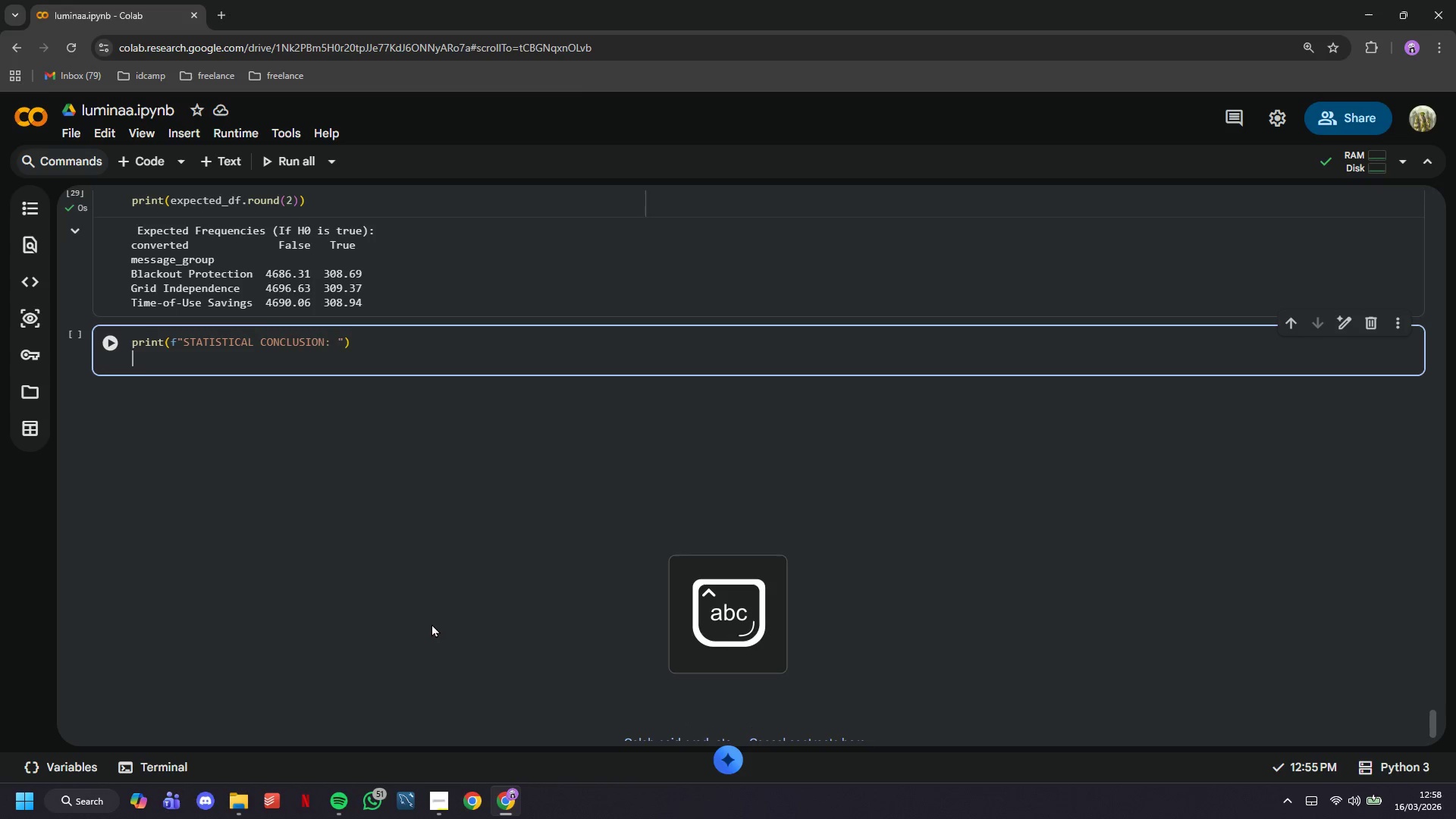 
type(if p_value < 0:)
key(Backspace)
type(.05:)
 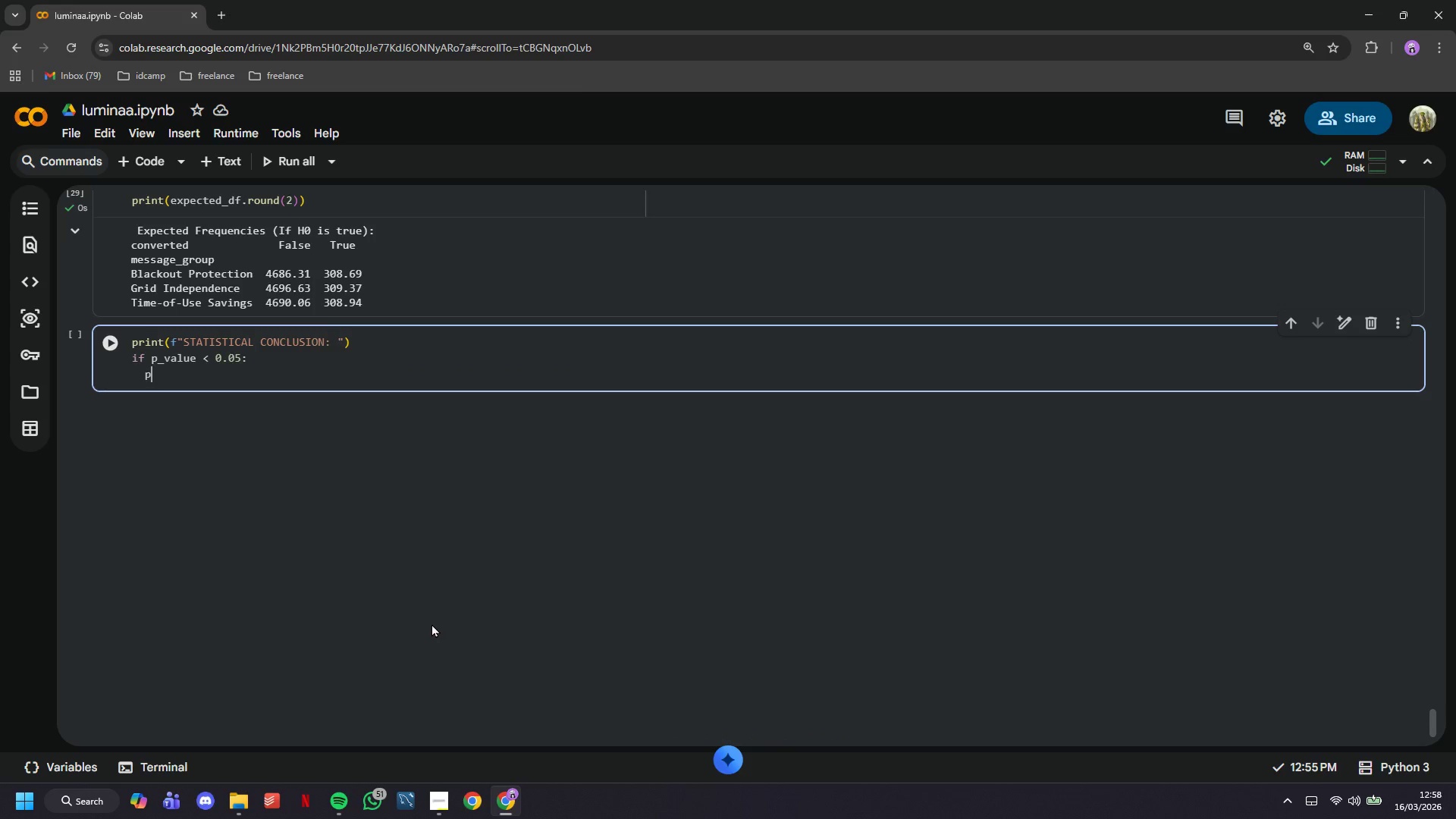 
 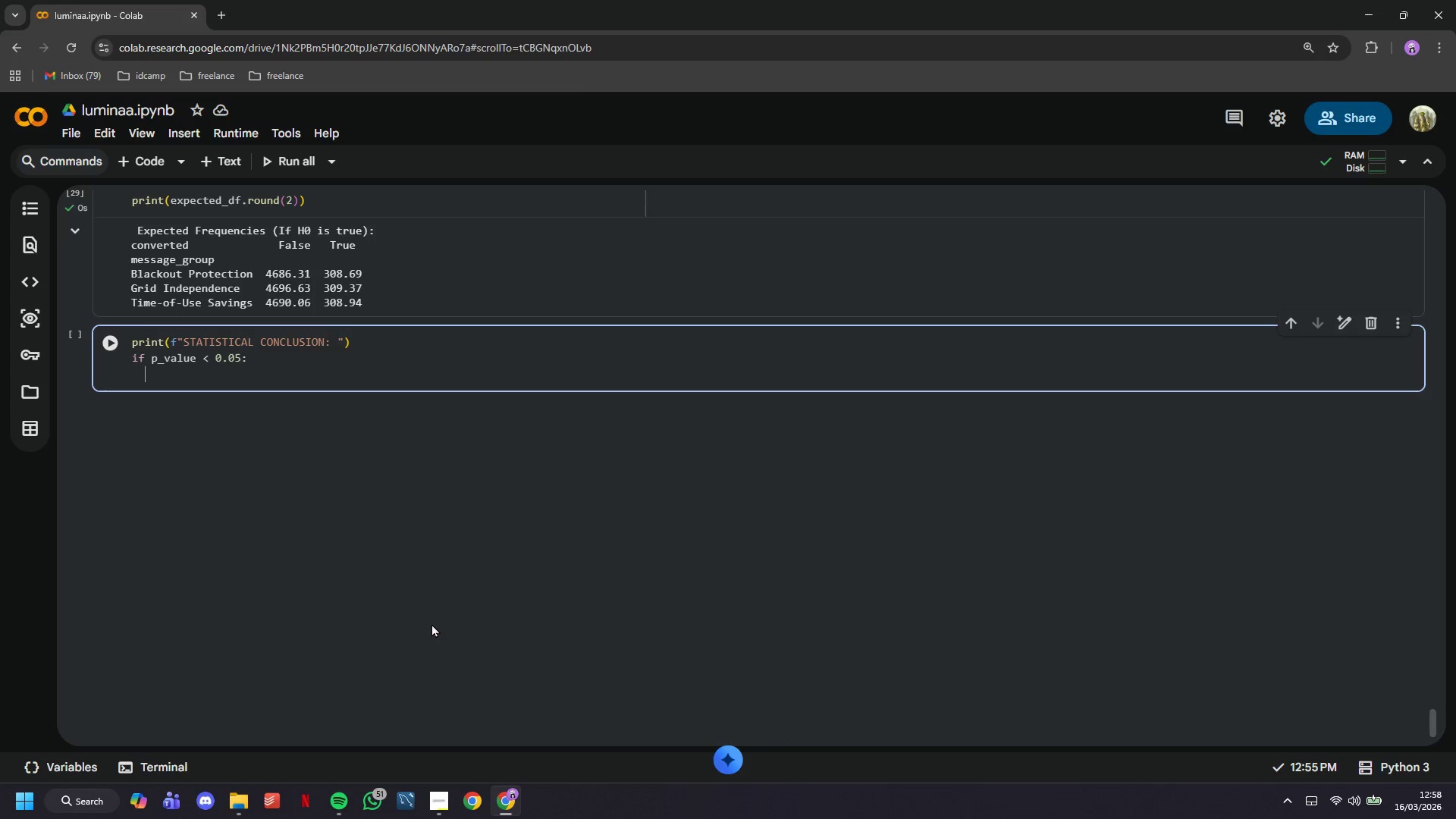 
key(Enter)
 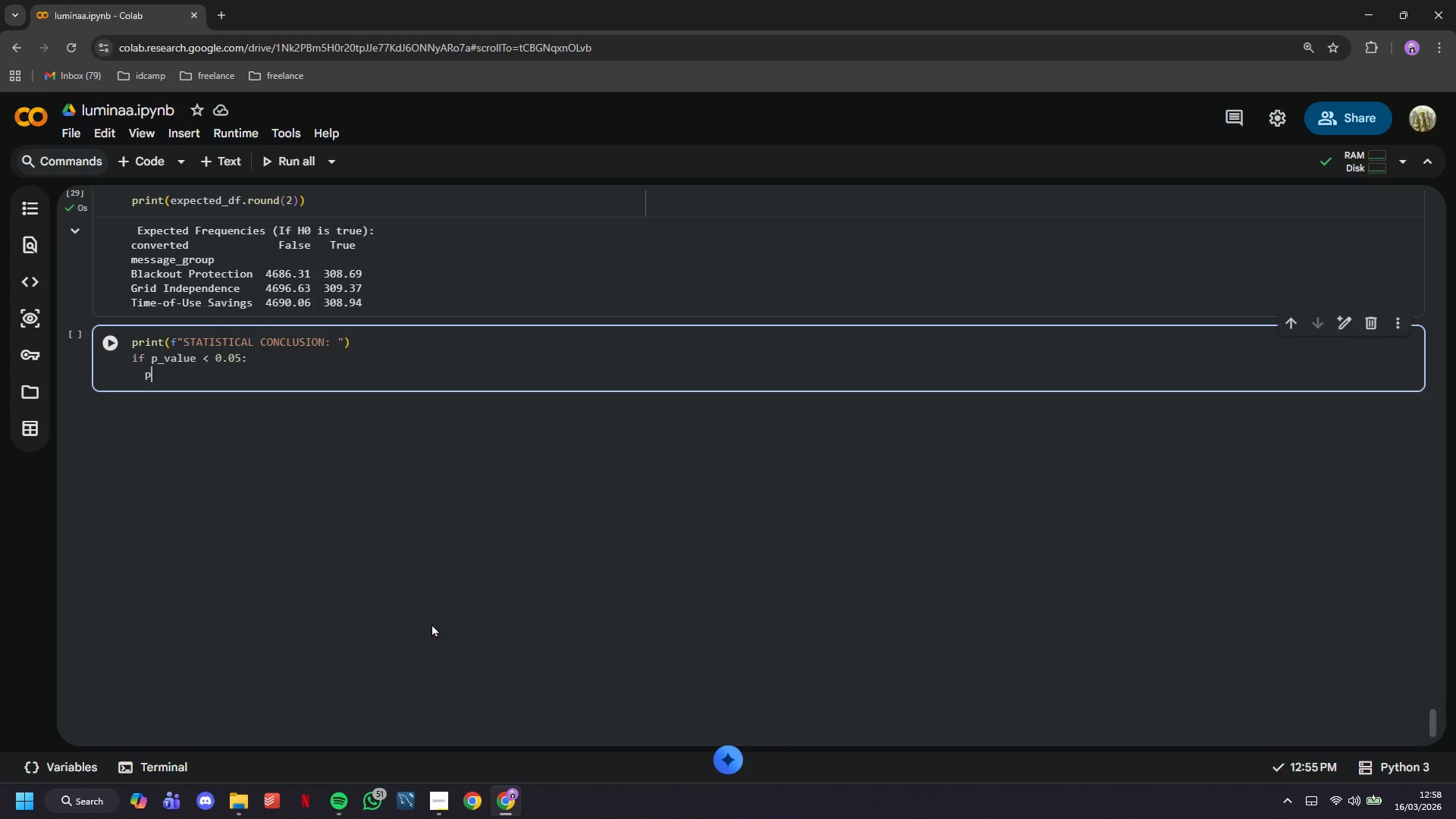 
type(print(f")
 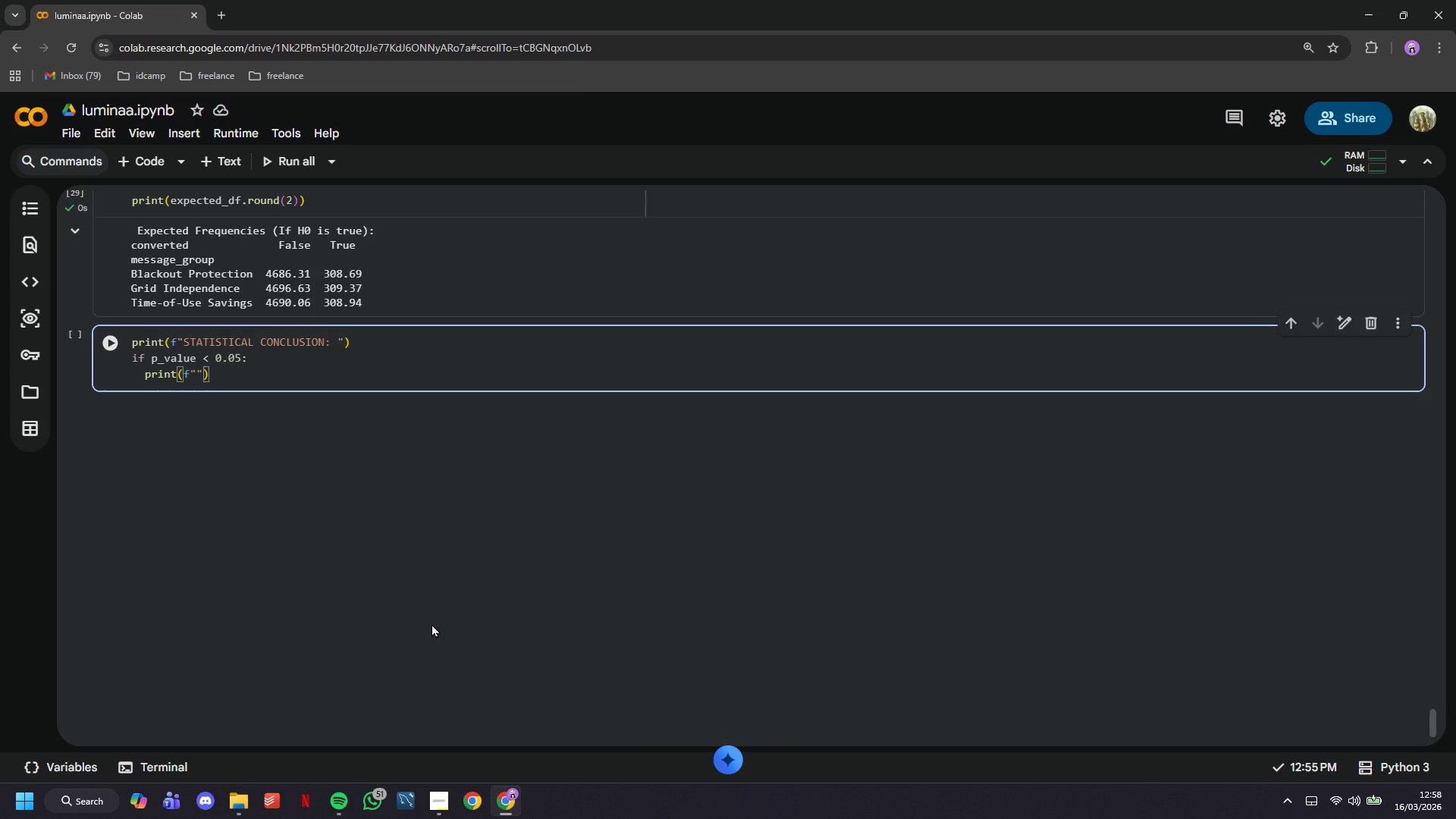 
wait(6.91)
 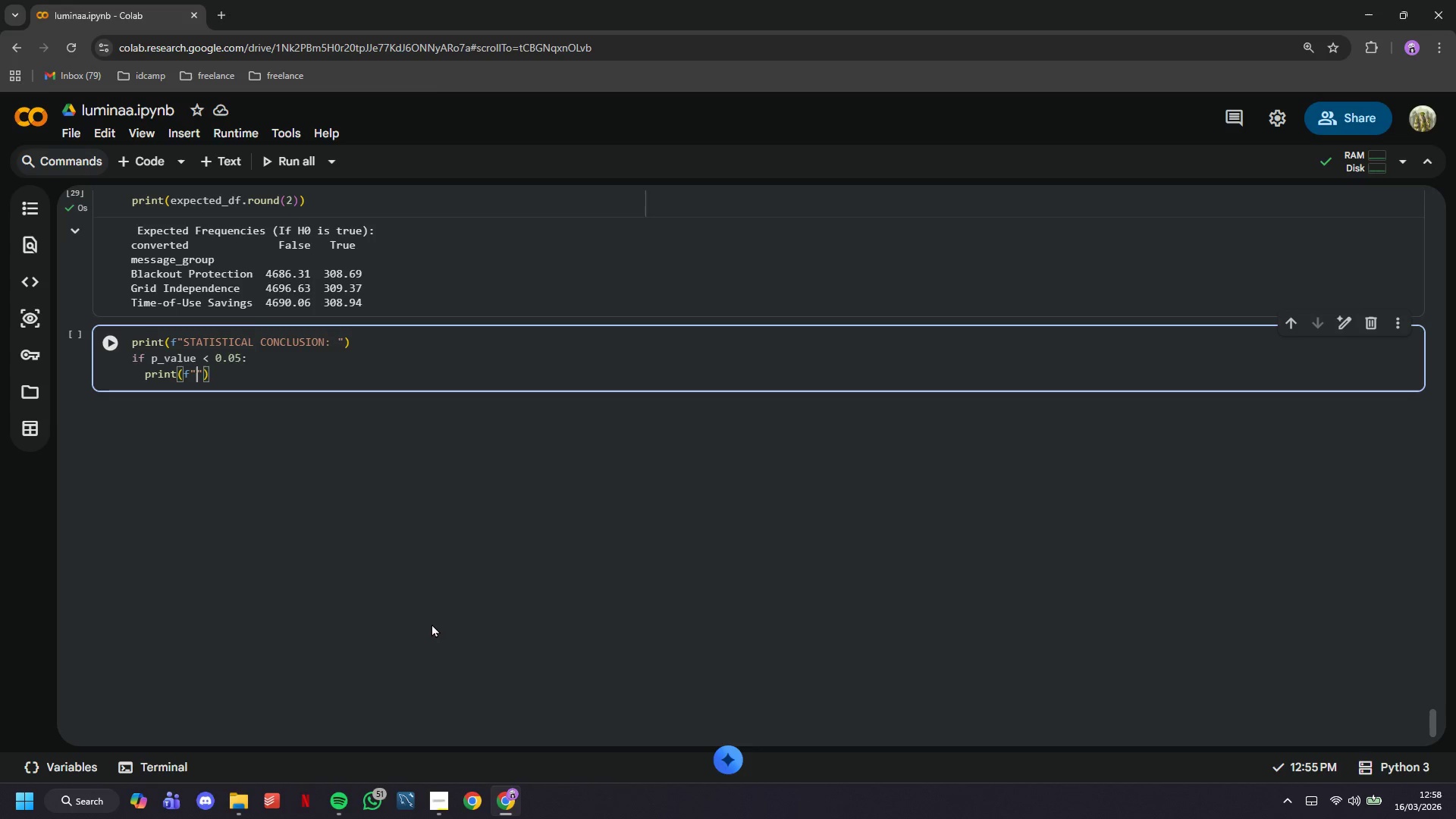 
type( -> REJECT NULL HYPOTHESIS (p = )
 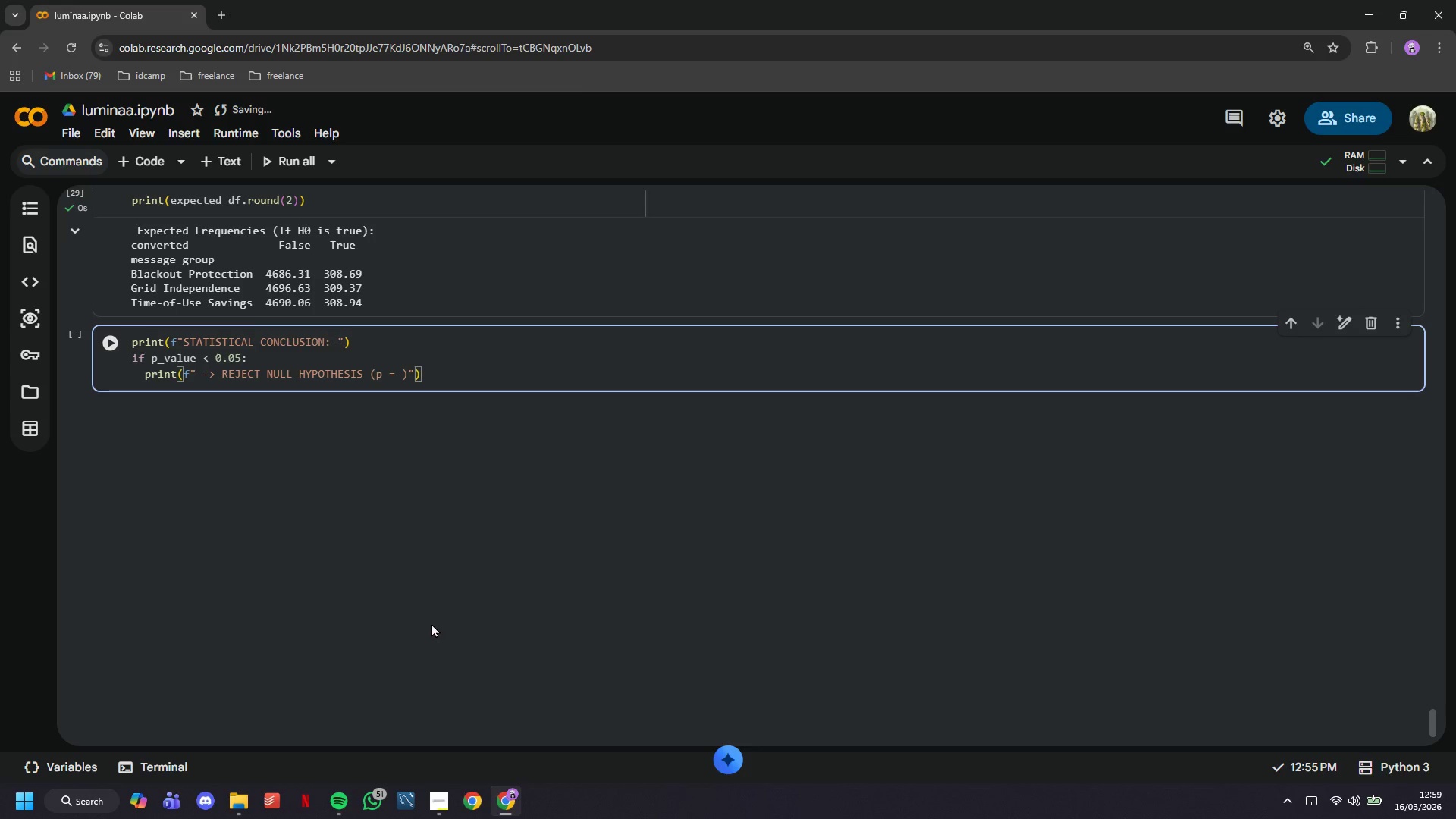 
wait(30.09)
 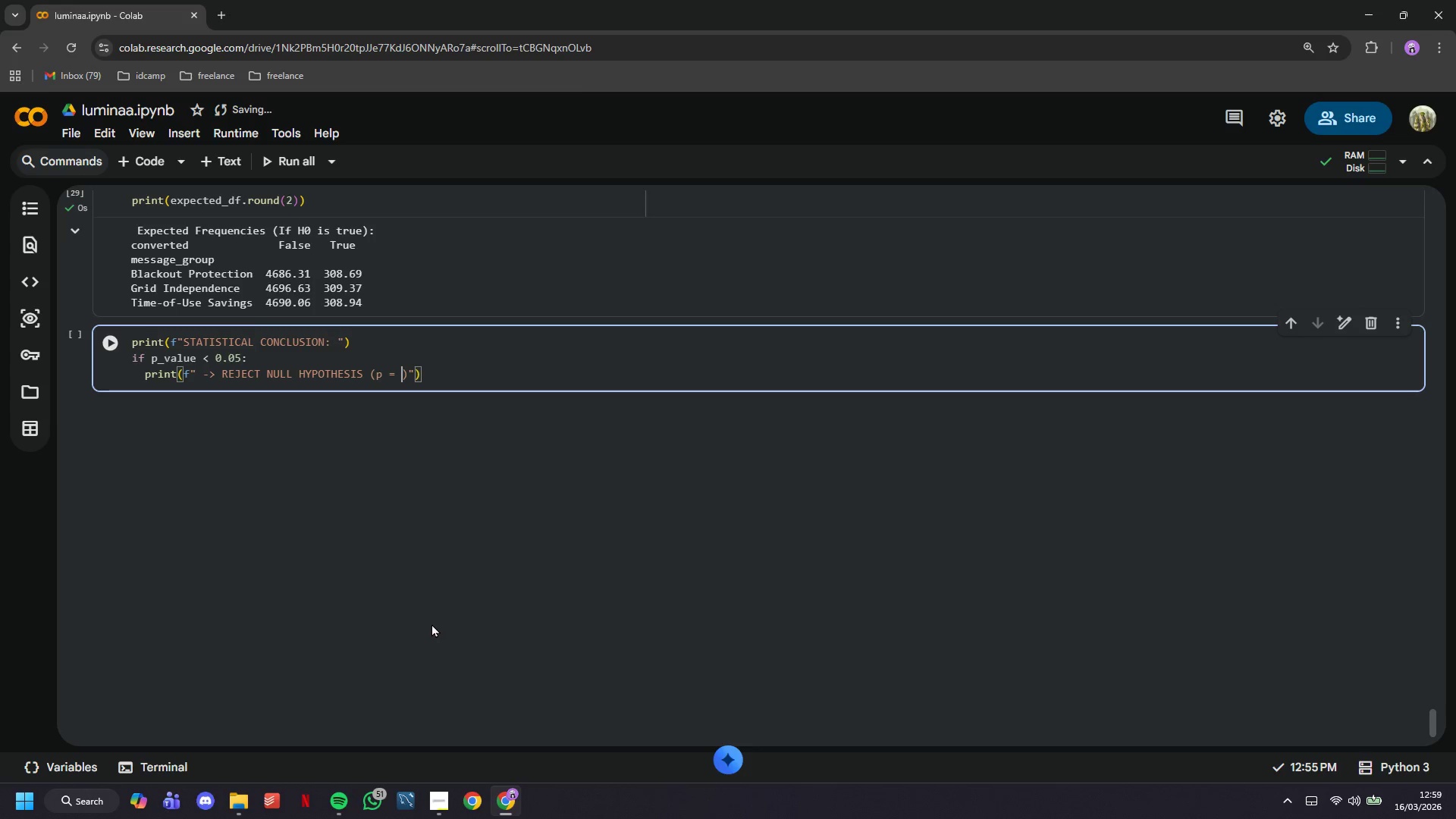 
type({p_value:.6f)
 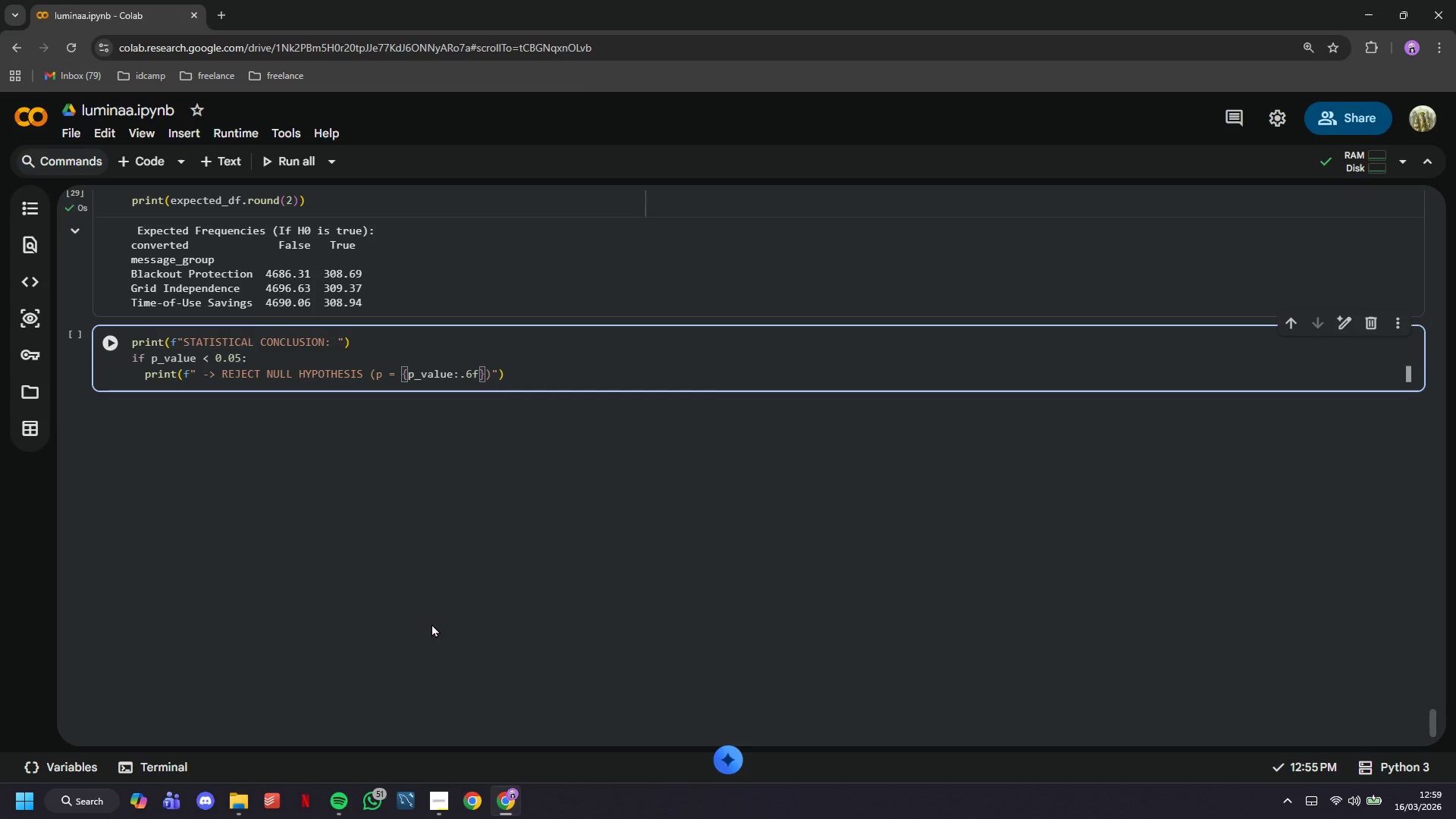 
key(ArrowRight)
 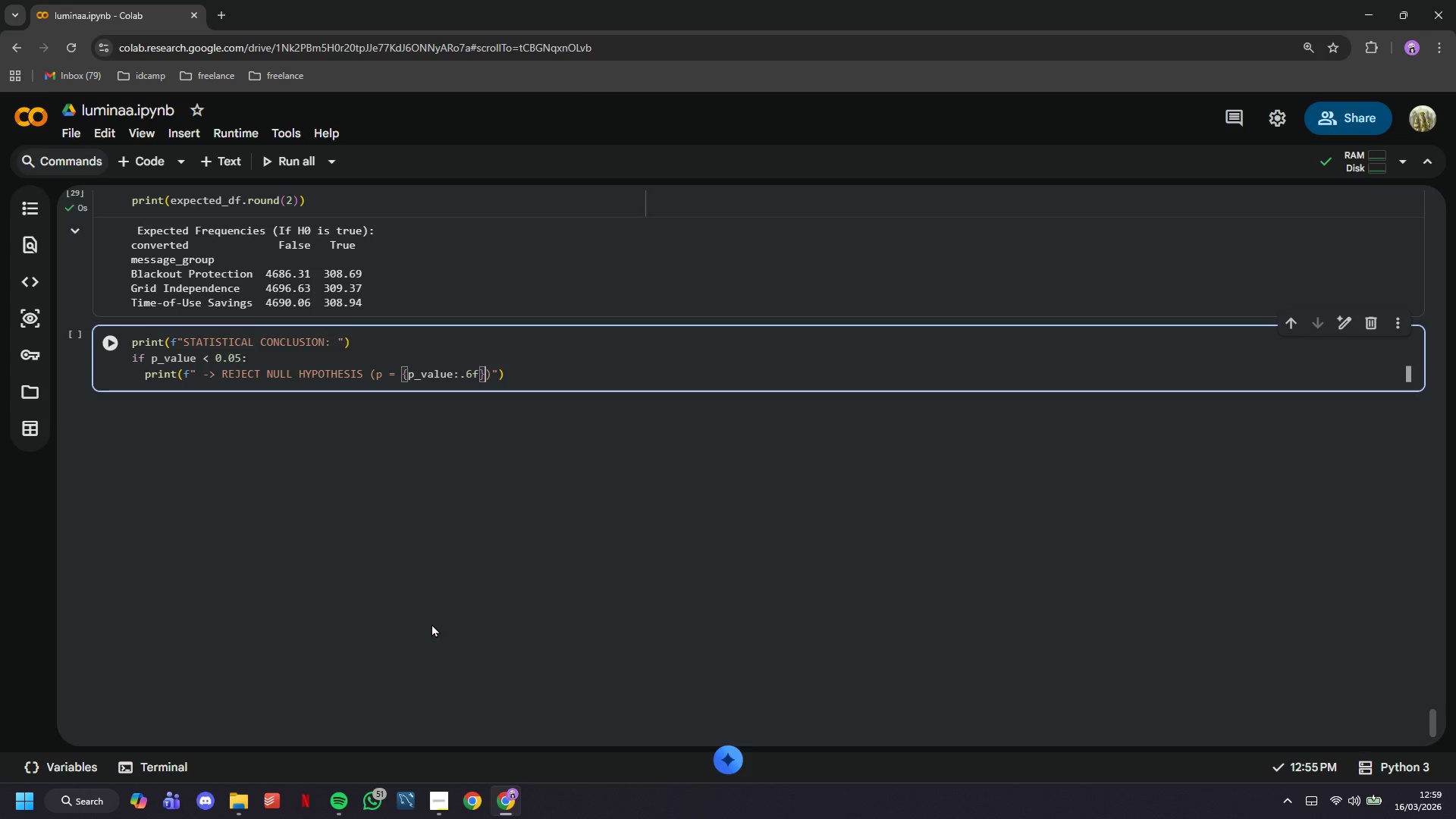 
key(ArrowRight)
 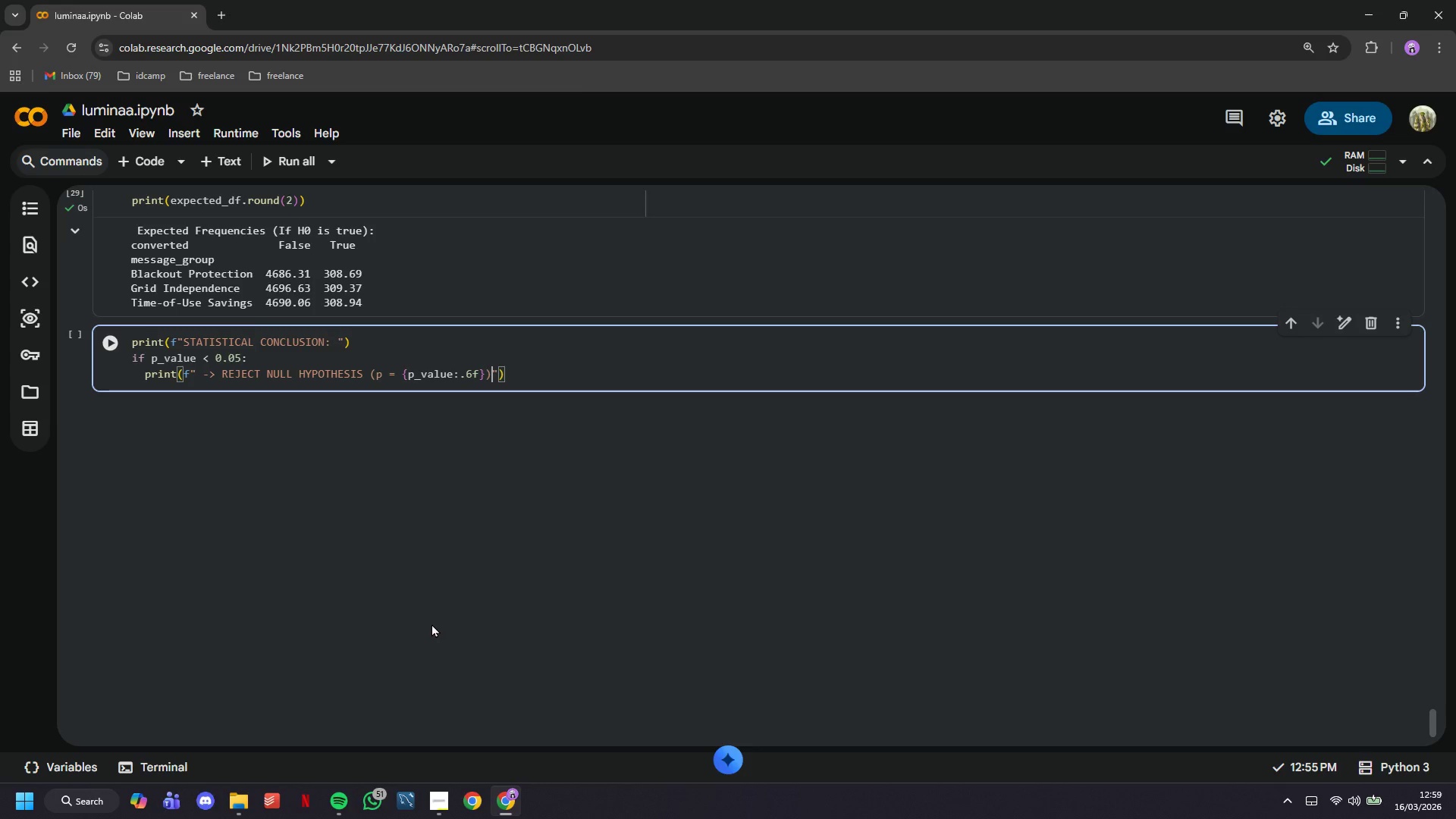 
key(ArrowLeft)
 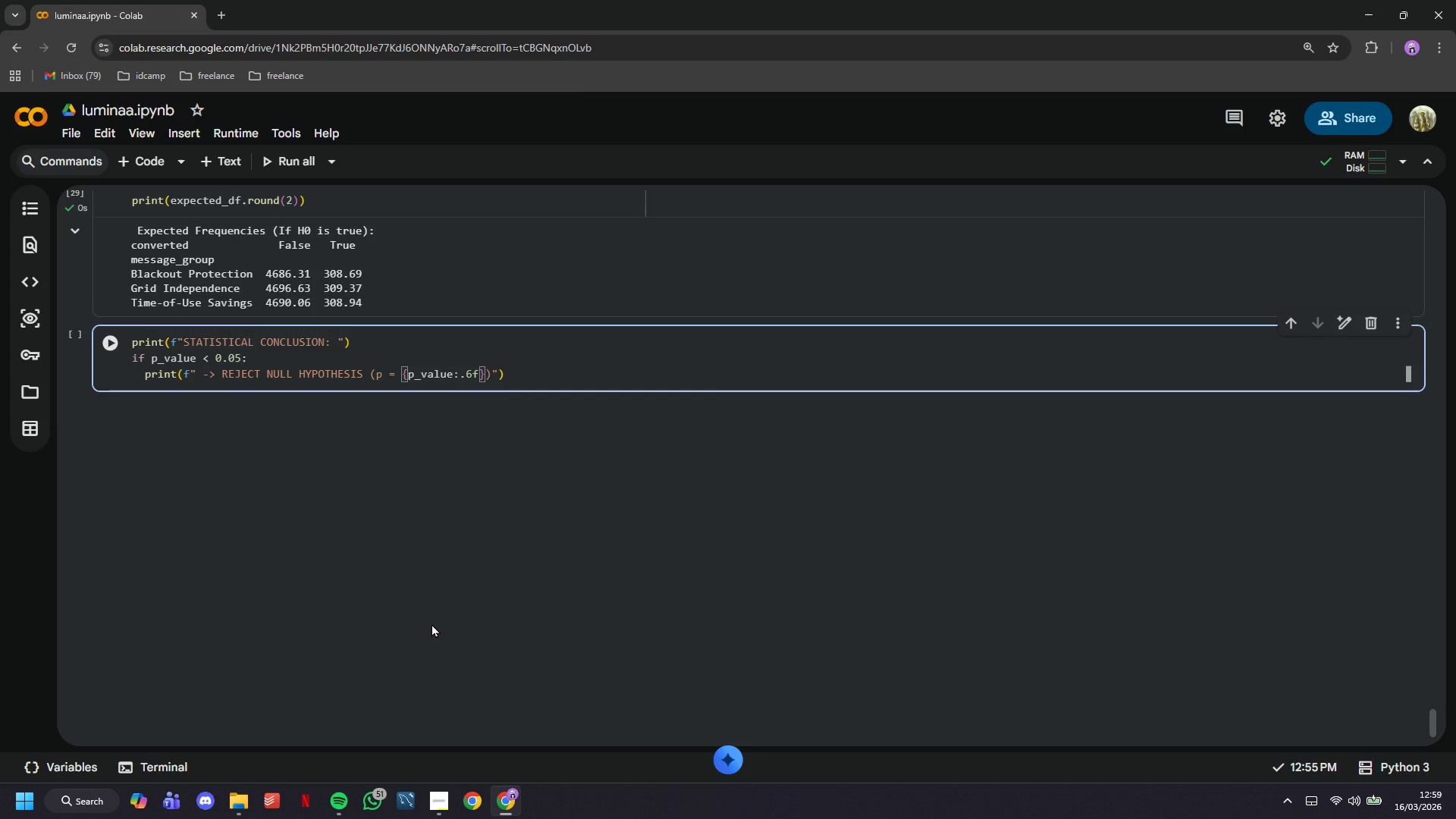 
type( < 0.05)
 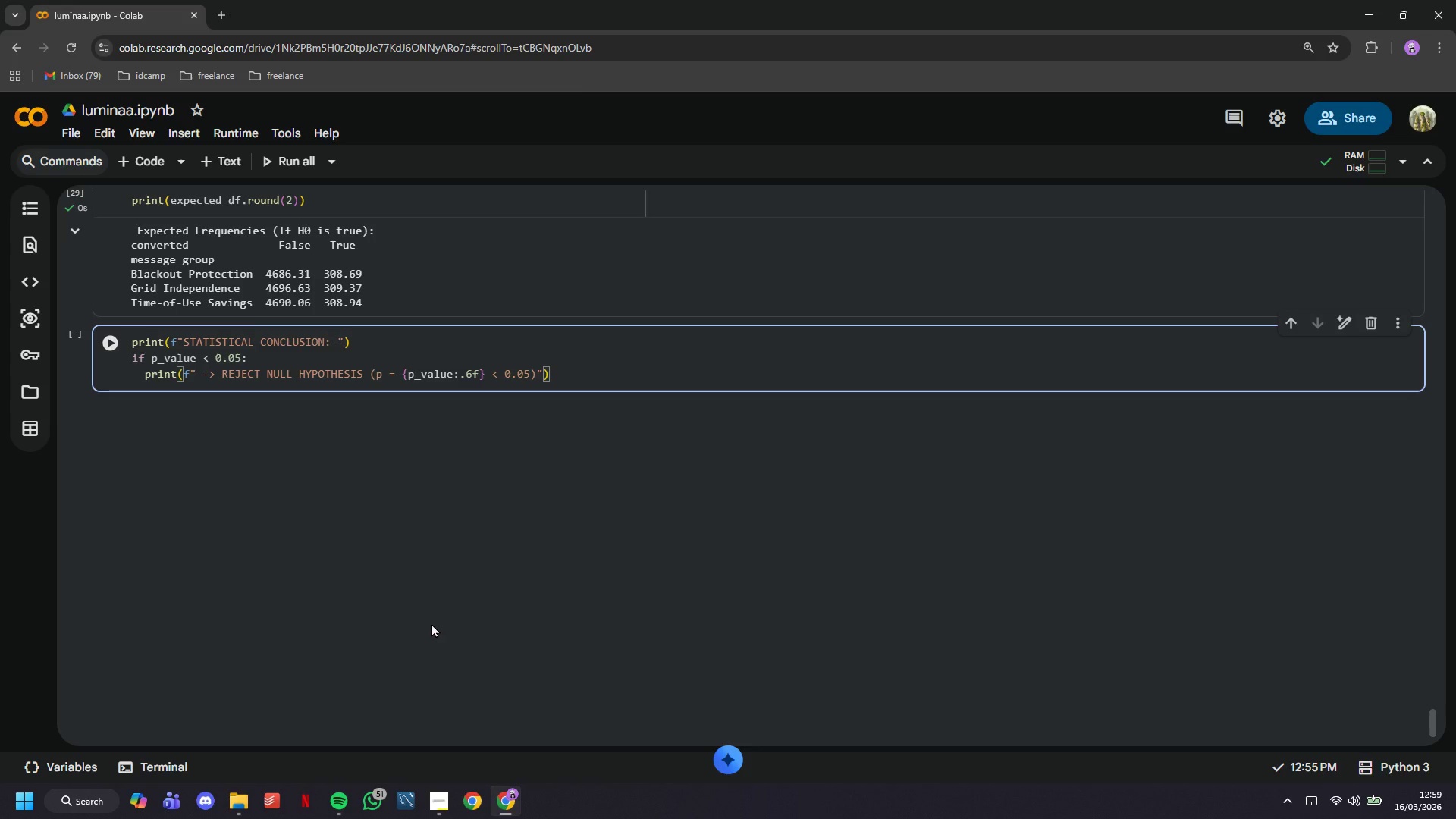 
left_click([117, 337])
 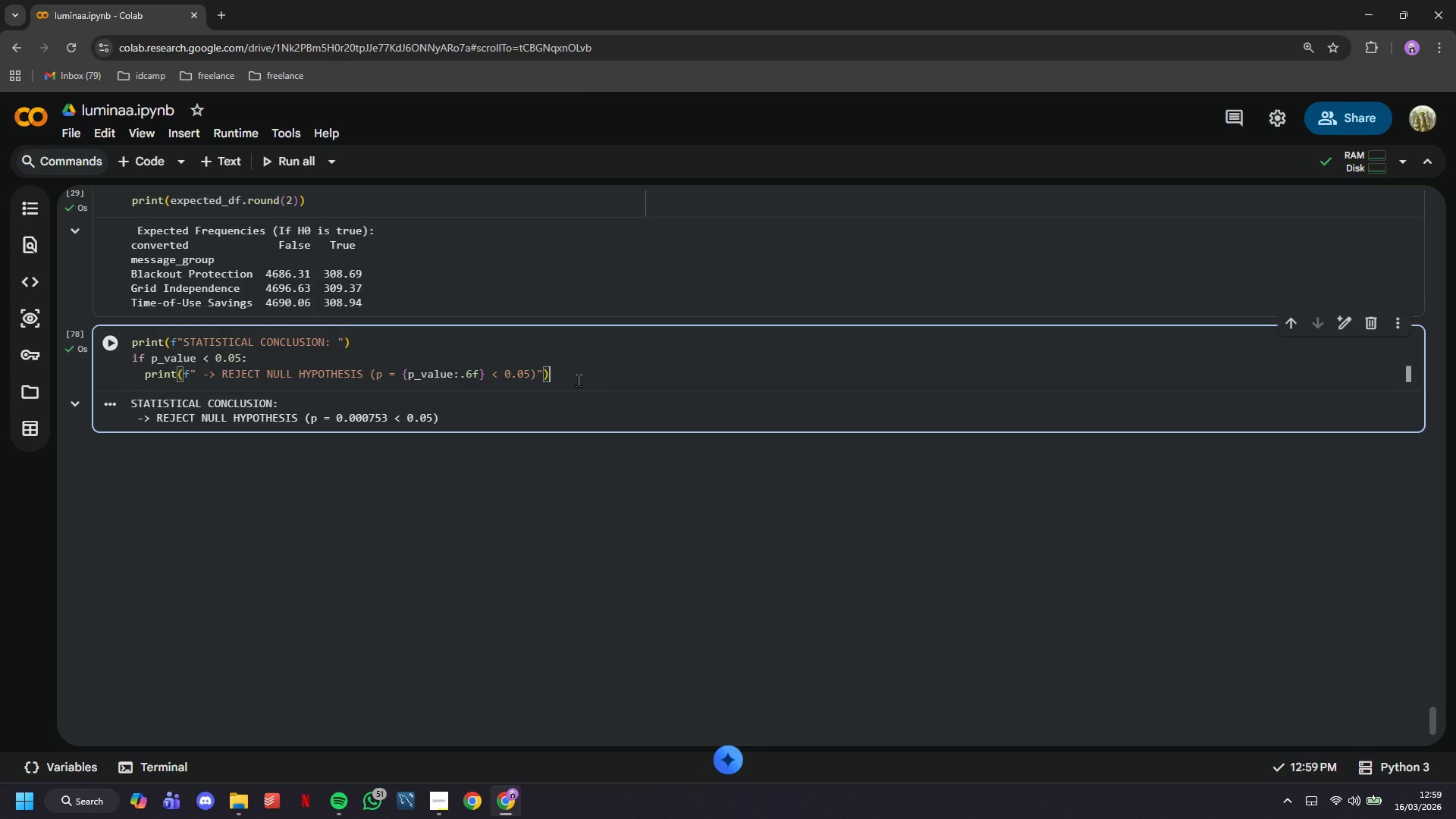 
key(Enter)
 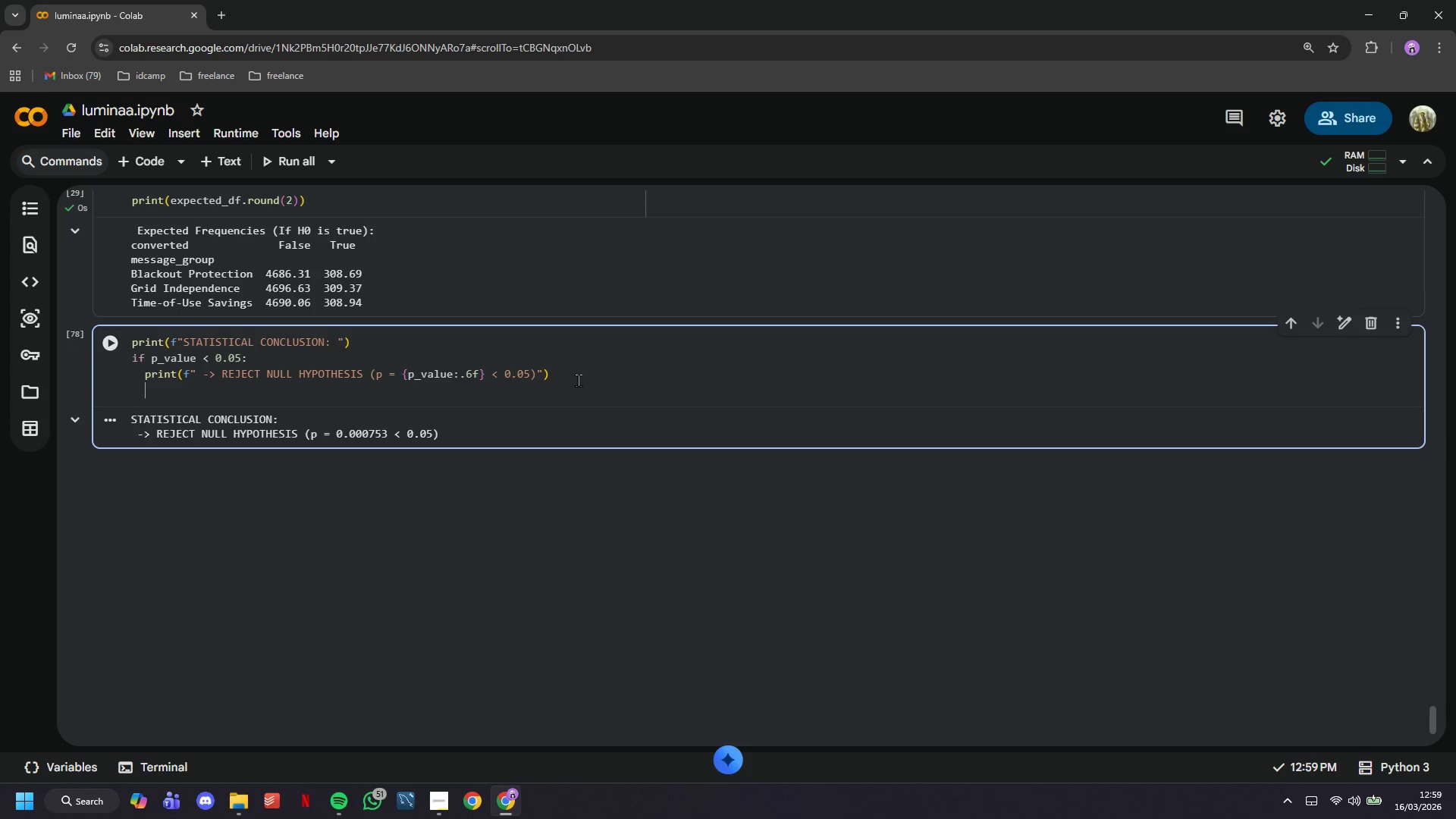 
type(print(f" -> Conversion rates are SIGNIFICNA)
key(Backspace)
key(Backspace)
type(ANYLY DIFFEE)
key(Backspace)
type(RENT across messaging groups)
 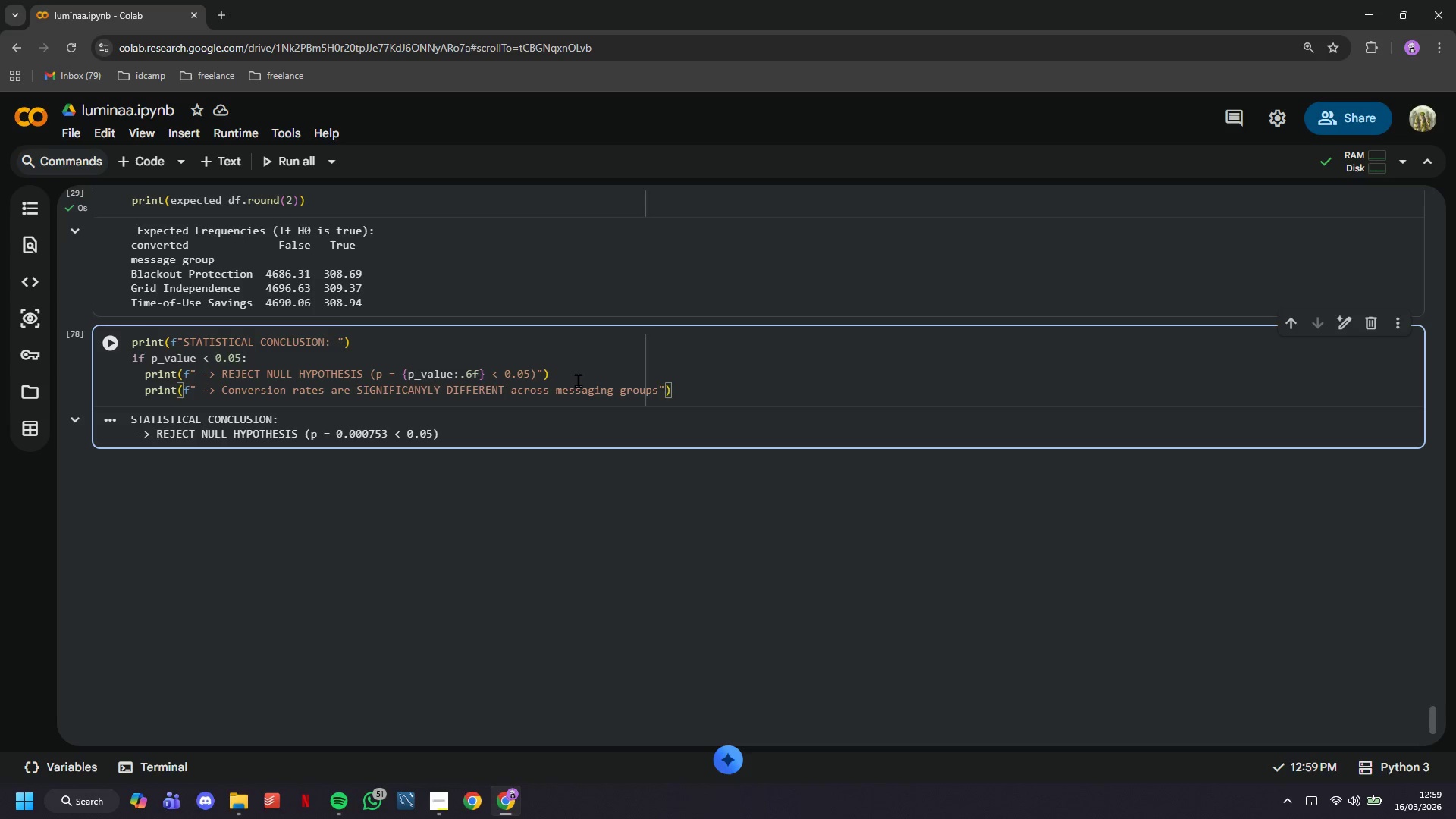 
key(ArrowRight)
 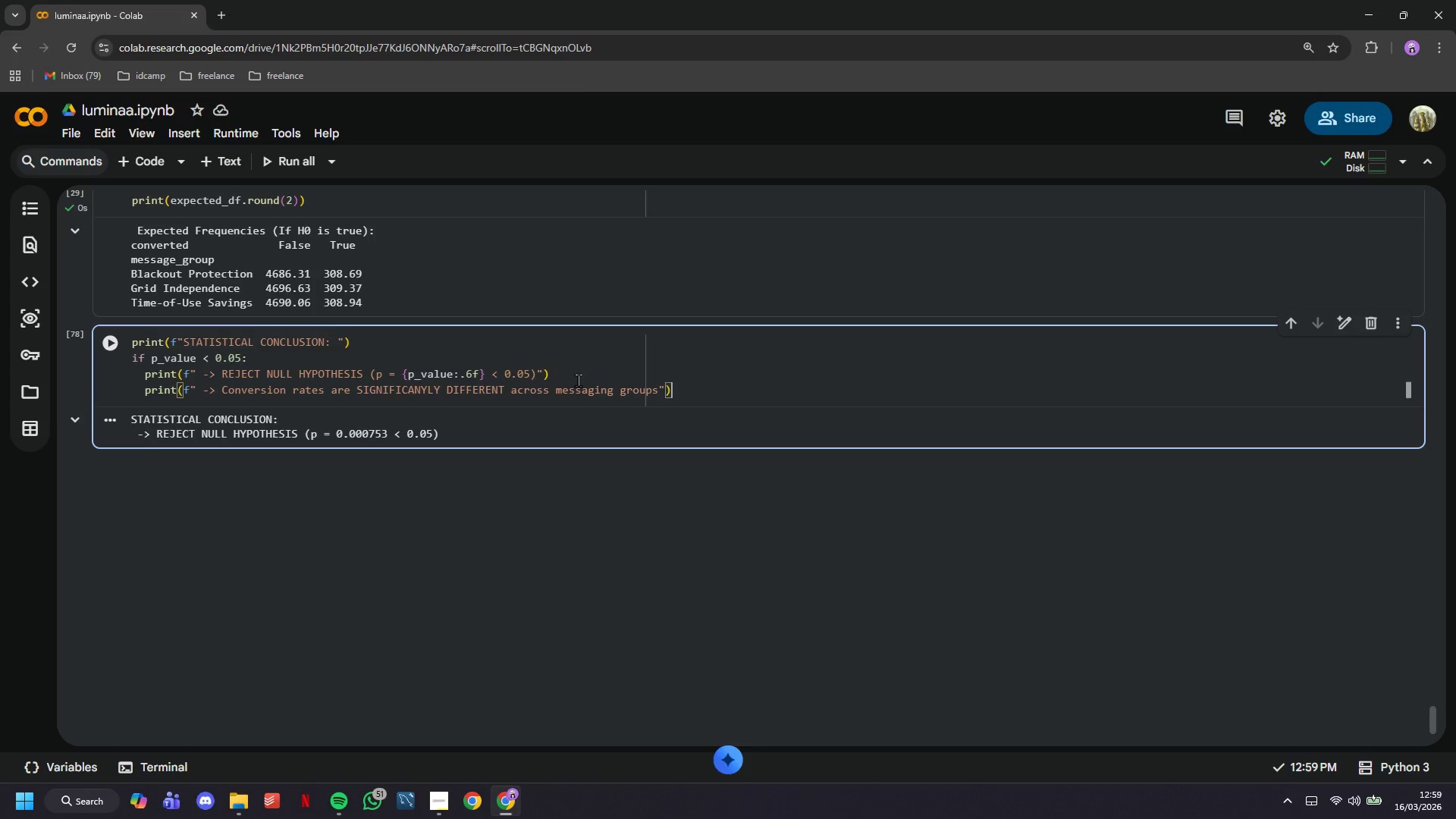 
key(ArrowRight)
 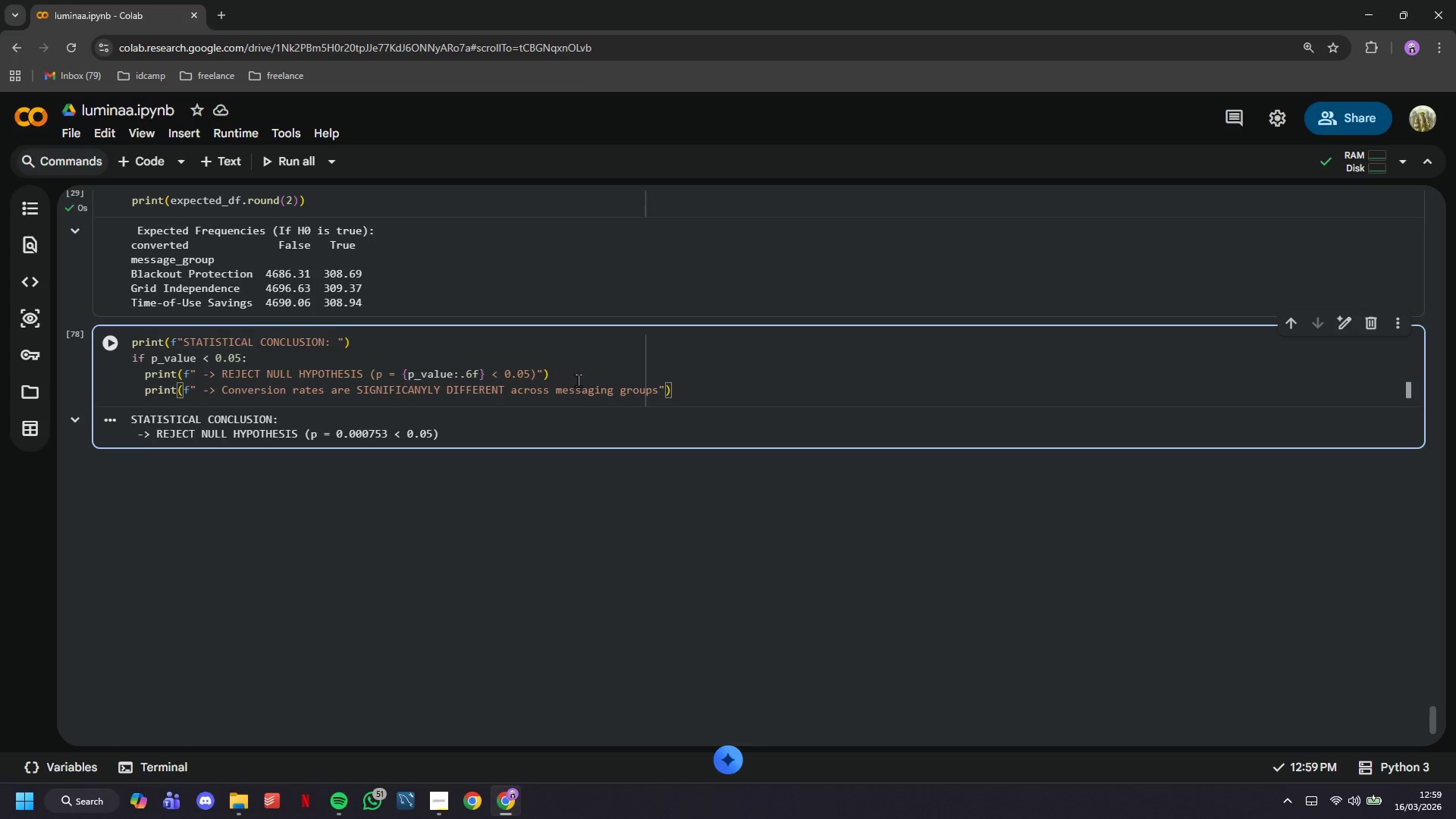 
key(Enter)
 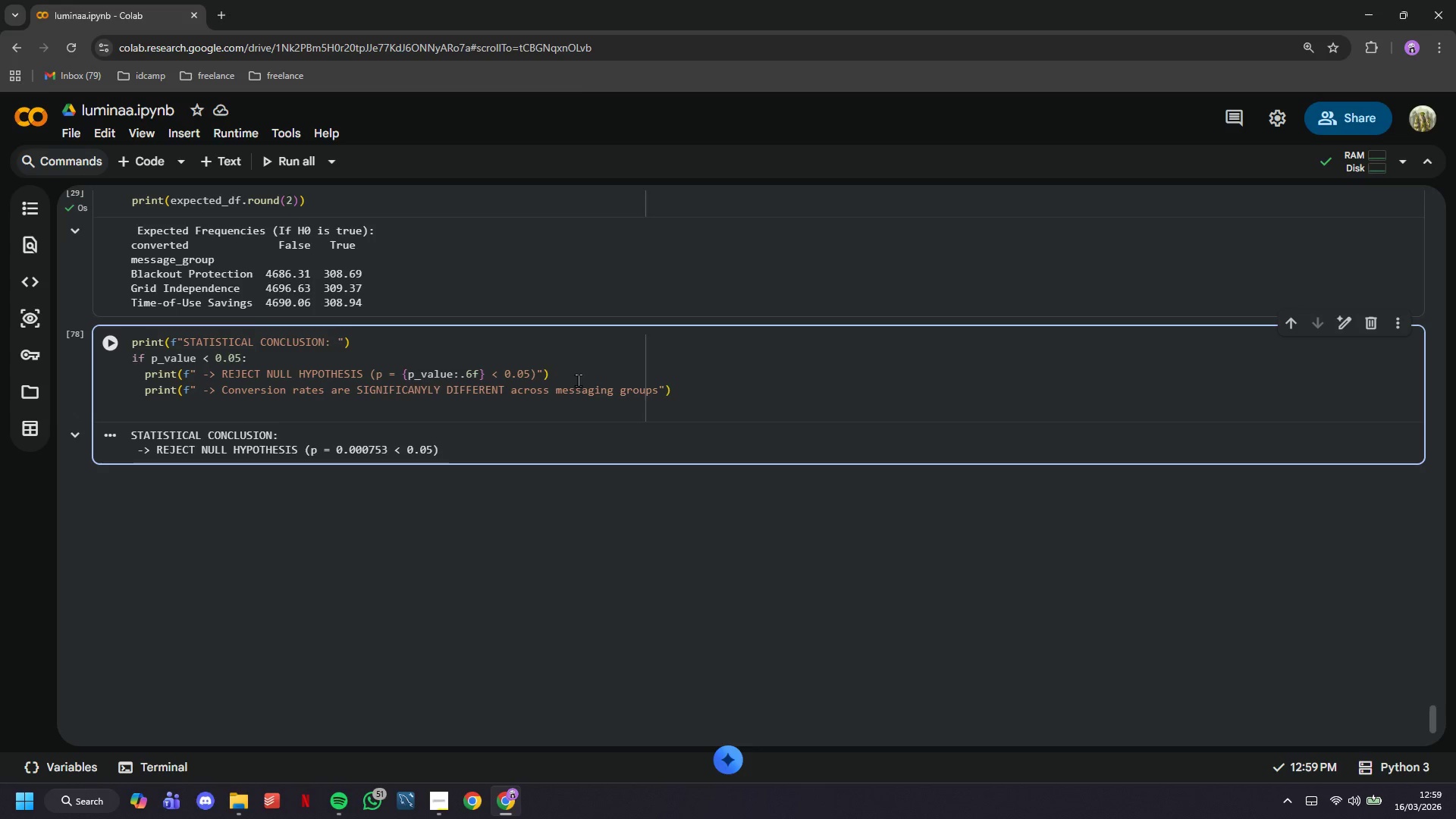 
type(print(f" -> We have {(1-p_value)
 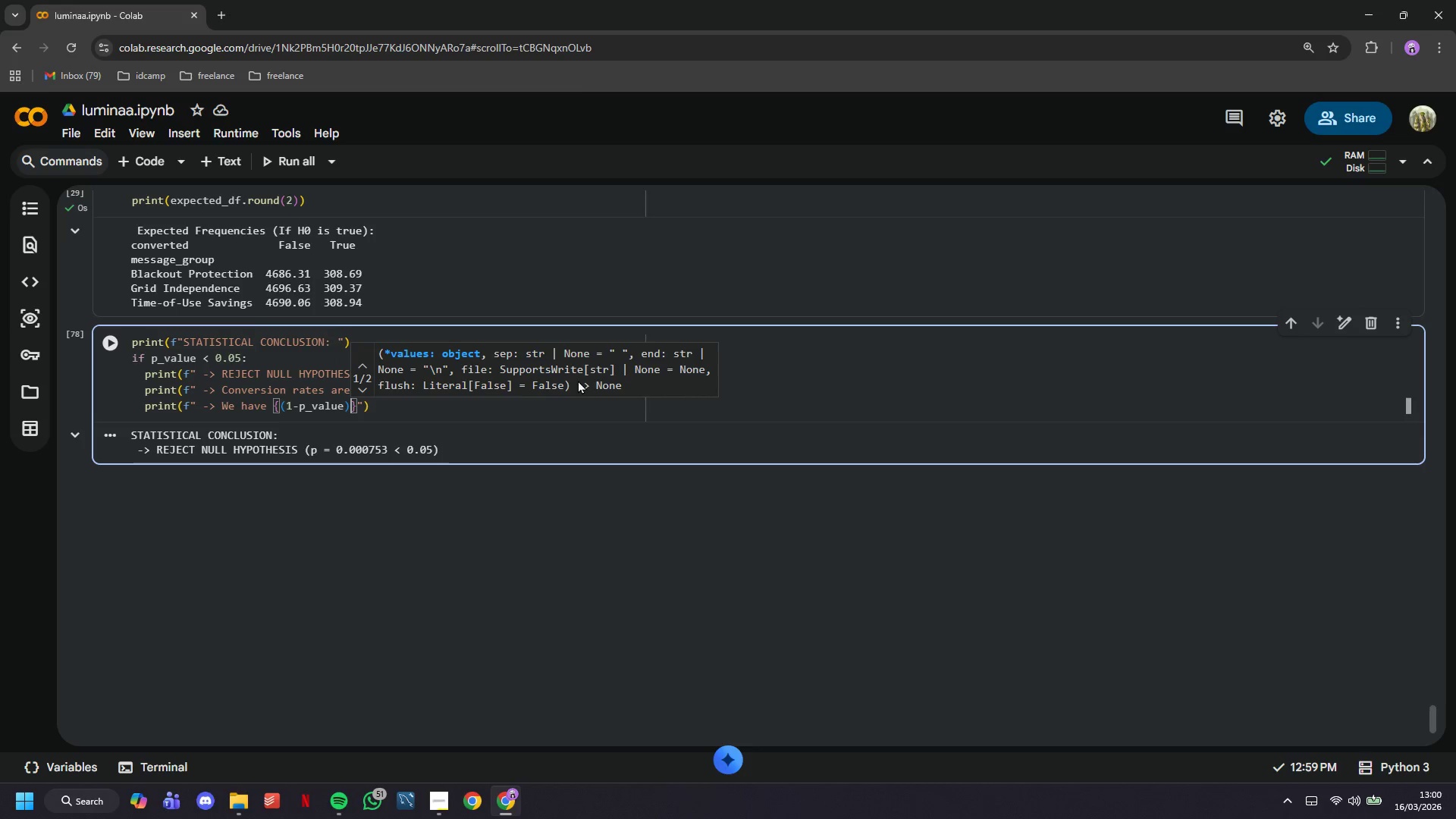 
 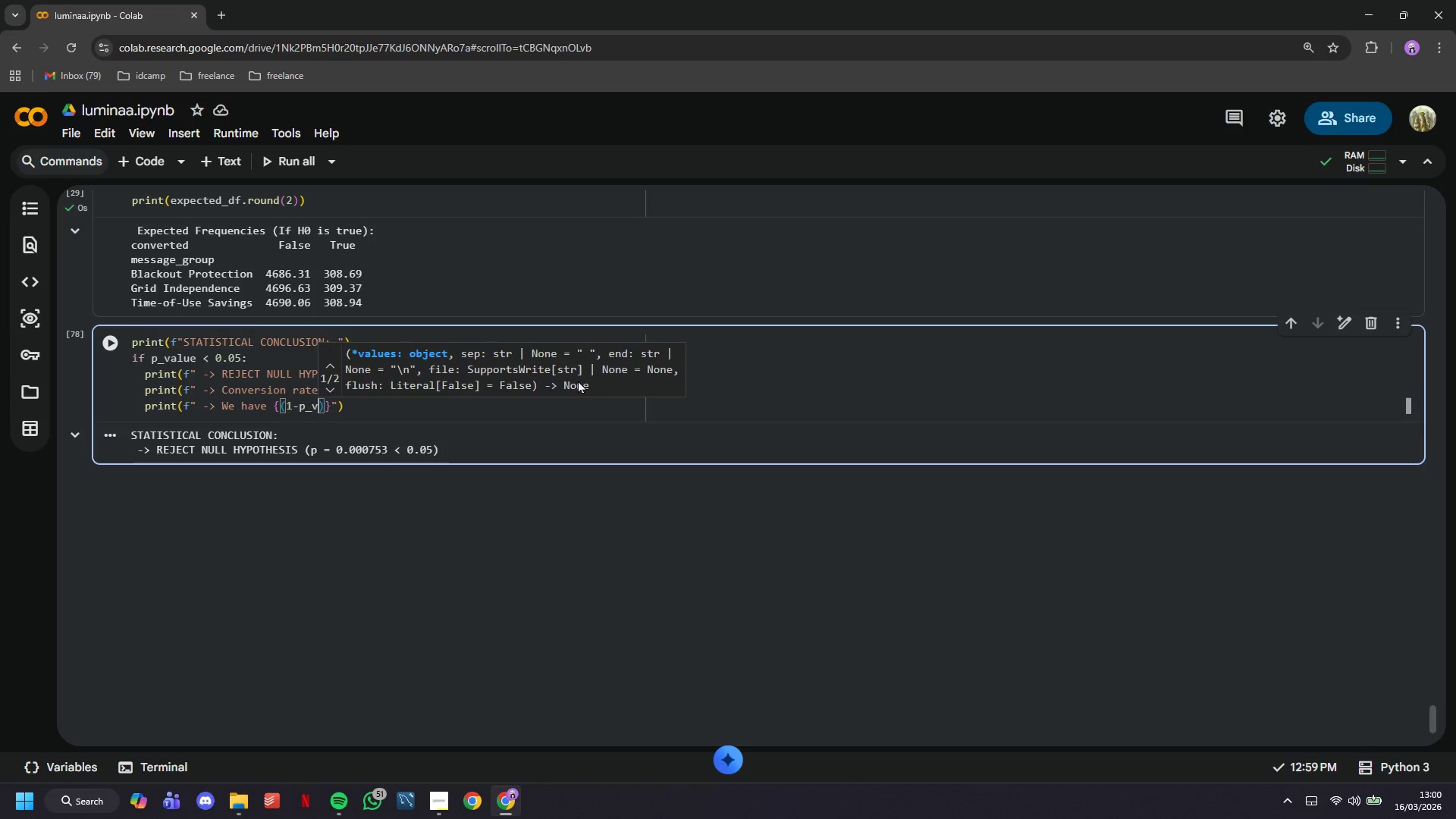 
key(ArrowRight)
 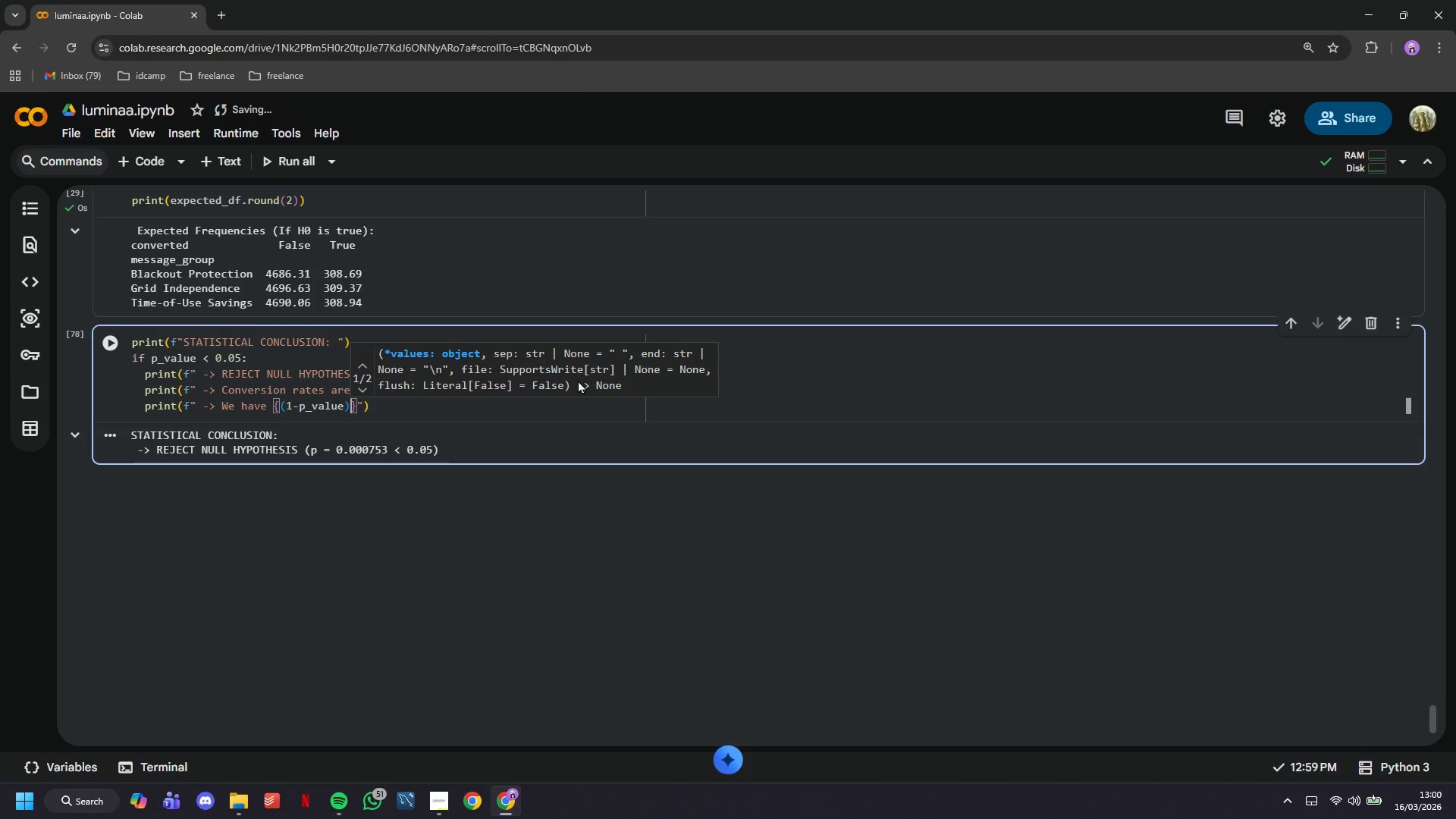 
type(*100:.2f)
 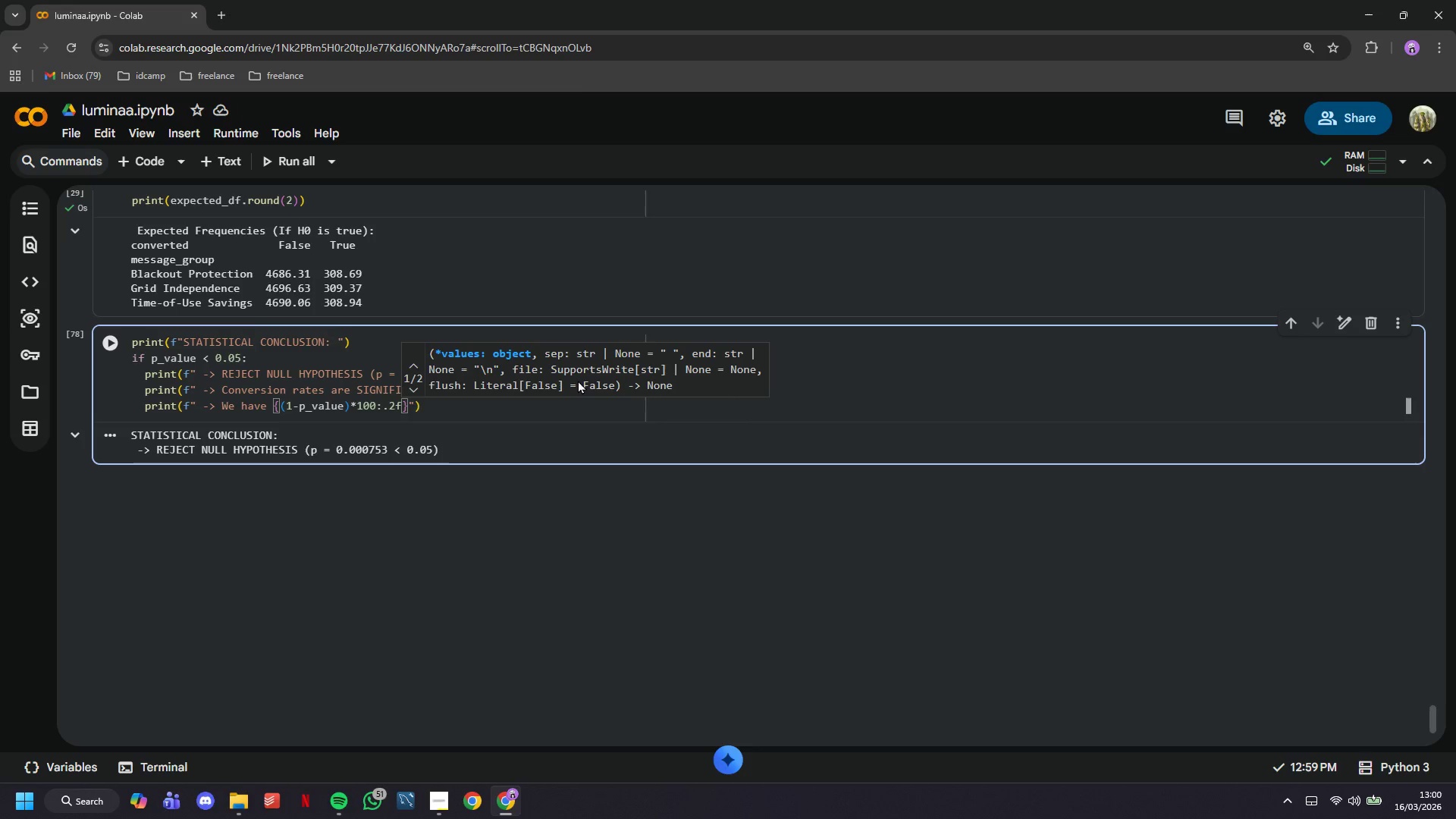 
key(ArrowRight)
 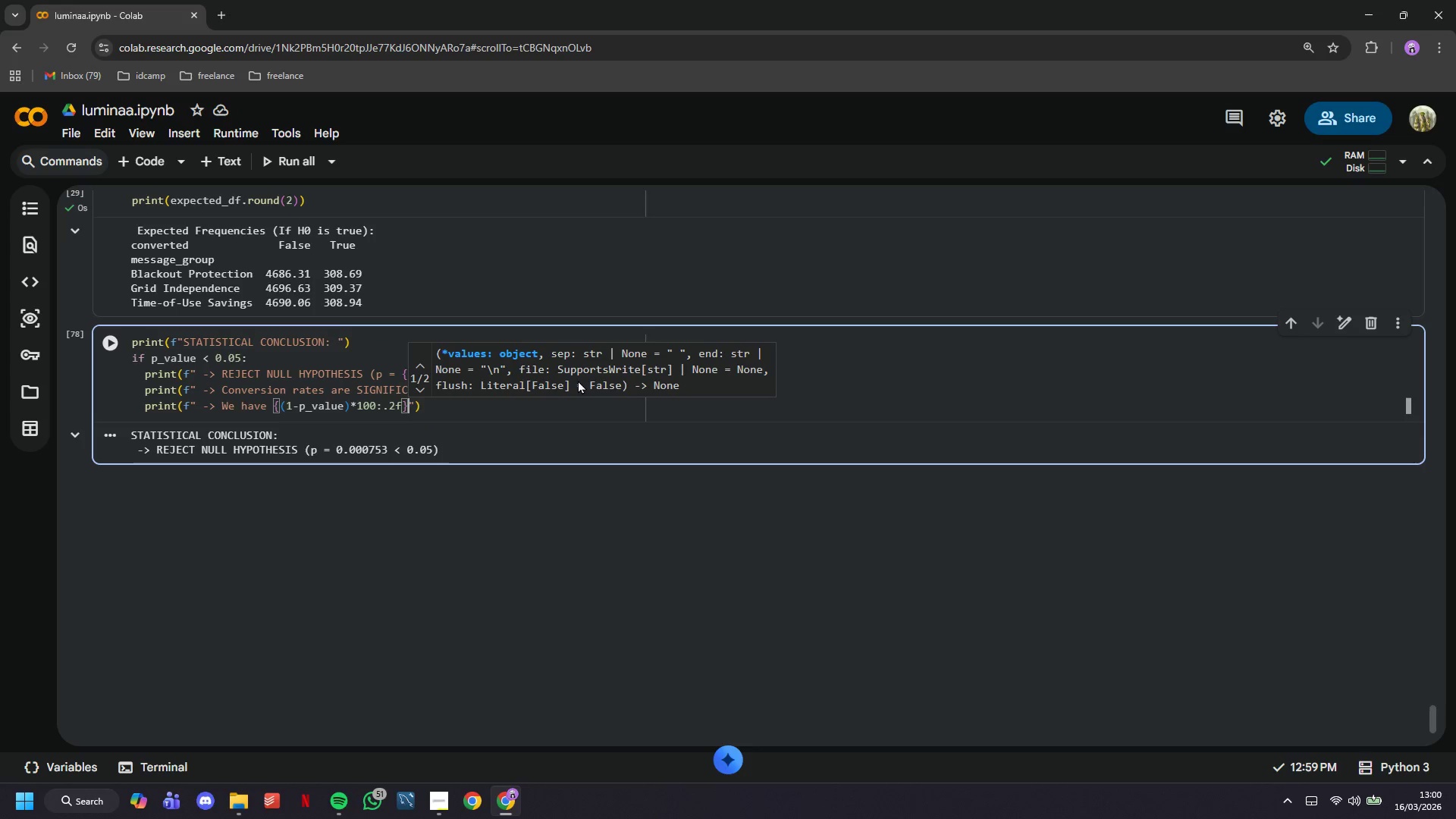 
type(% confidence in this result)
 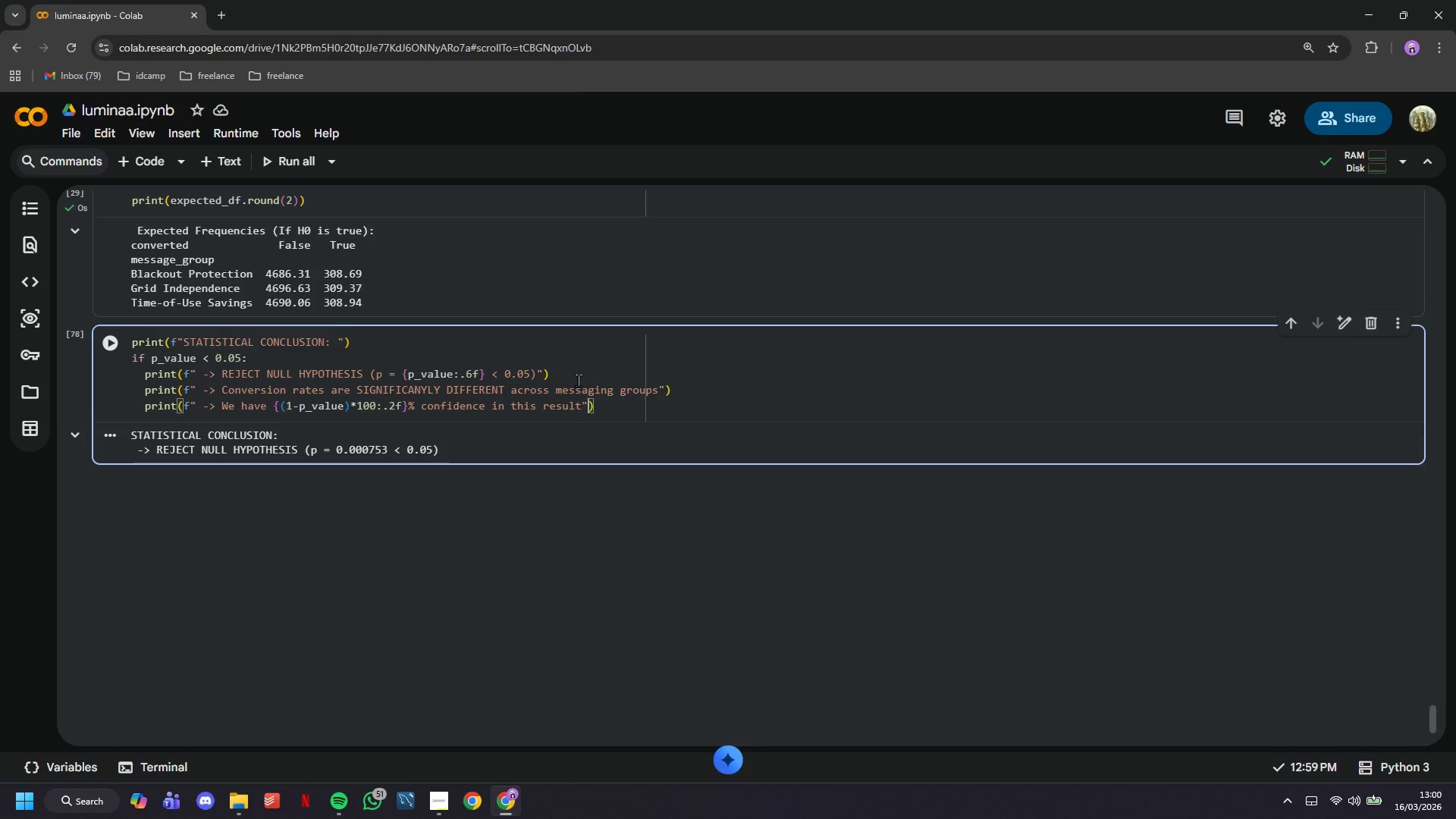 
key(ArrowRight)
 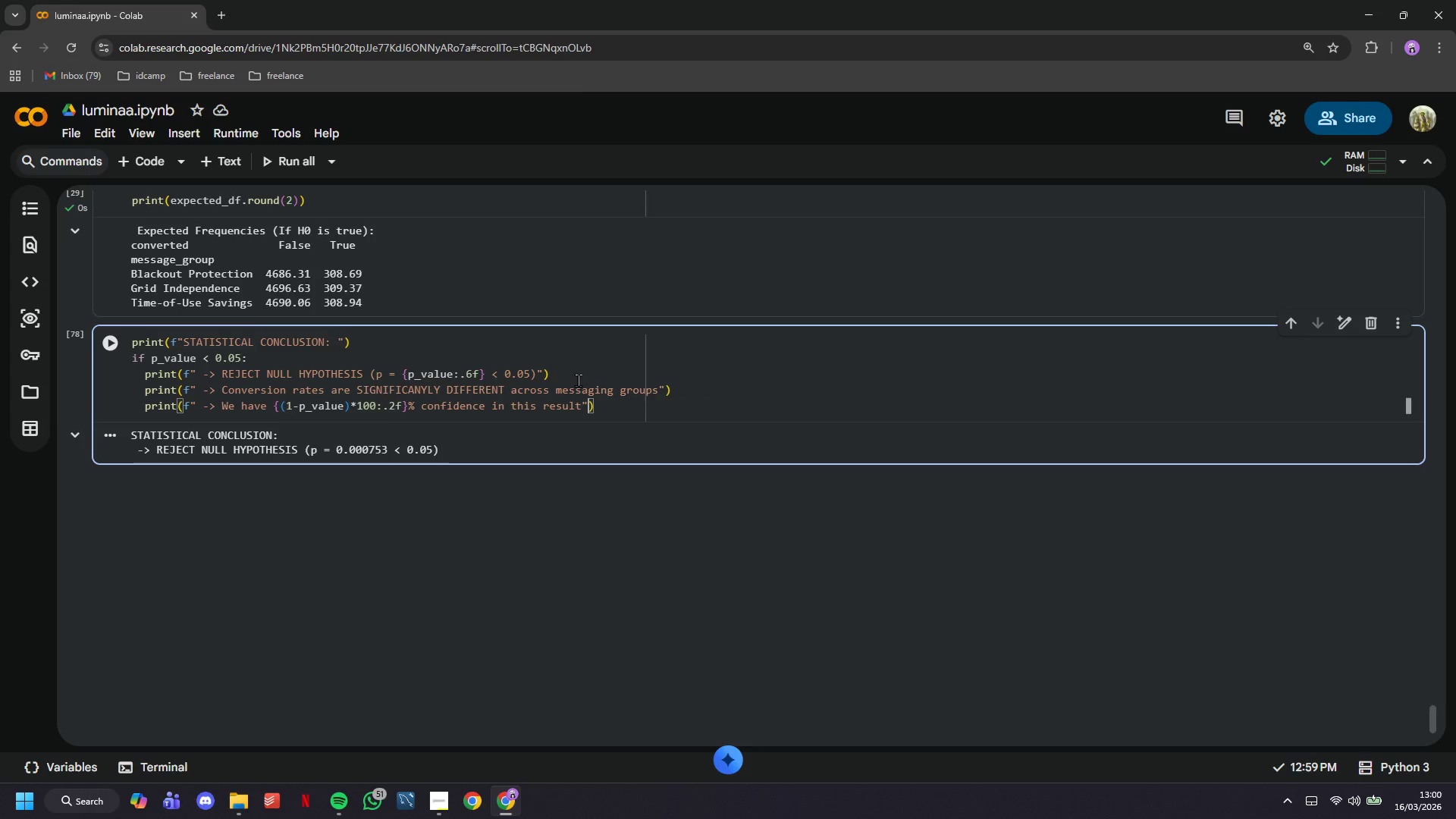 
key(ArrowRight)
 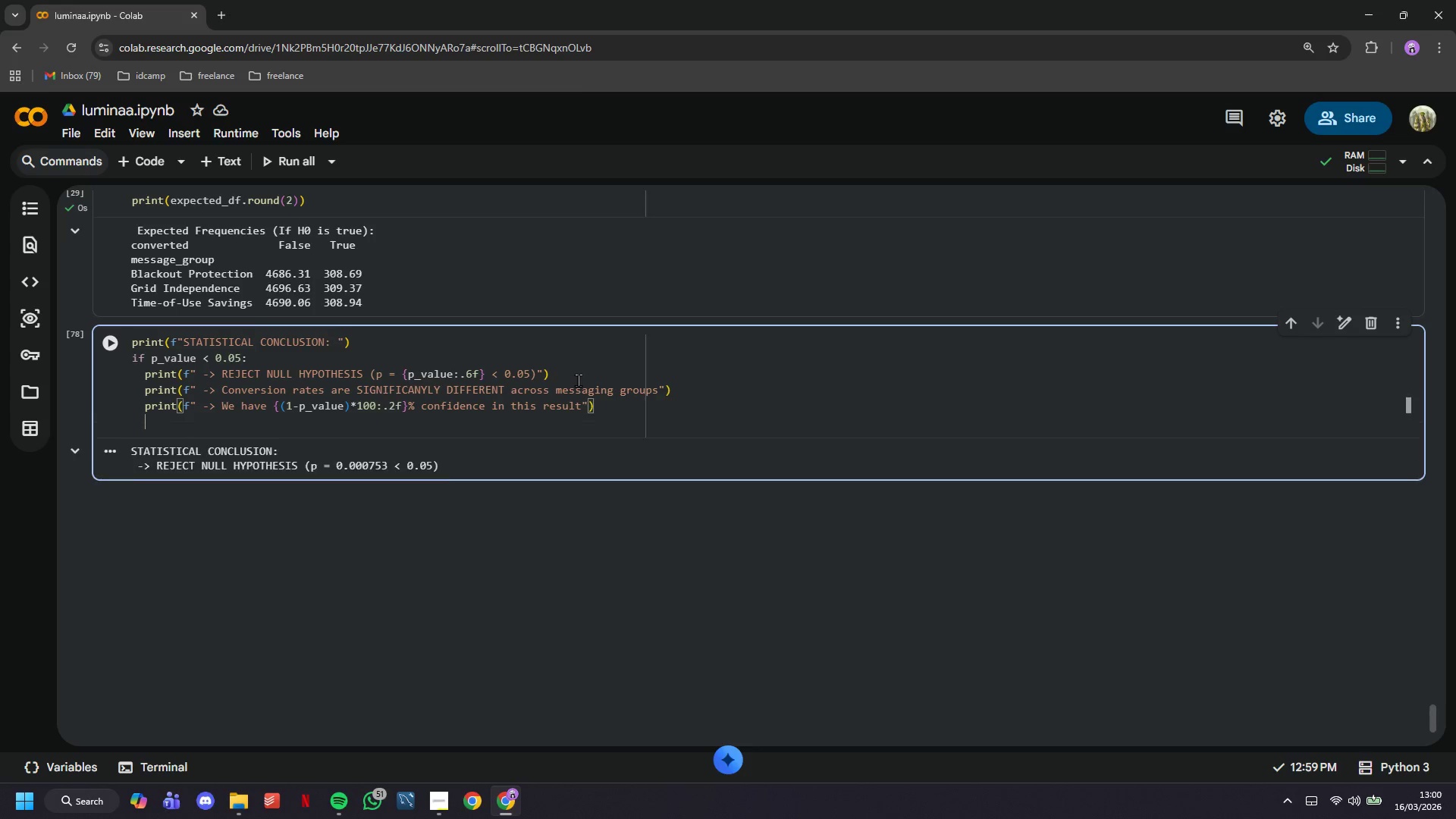 
key(Enter)
 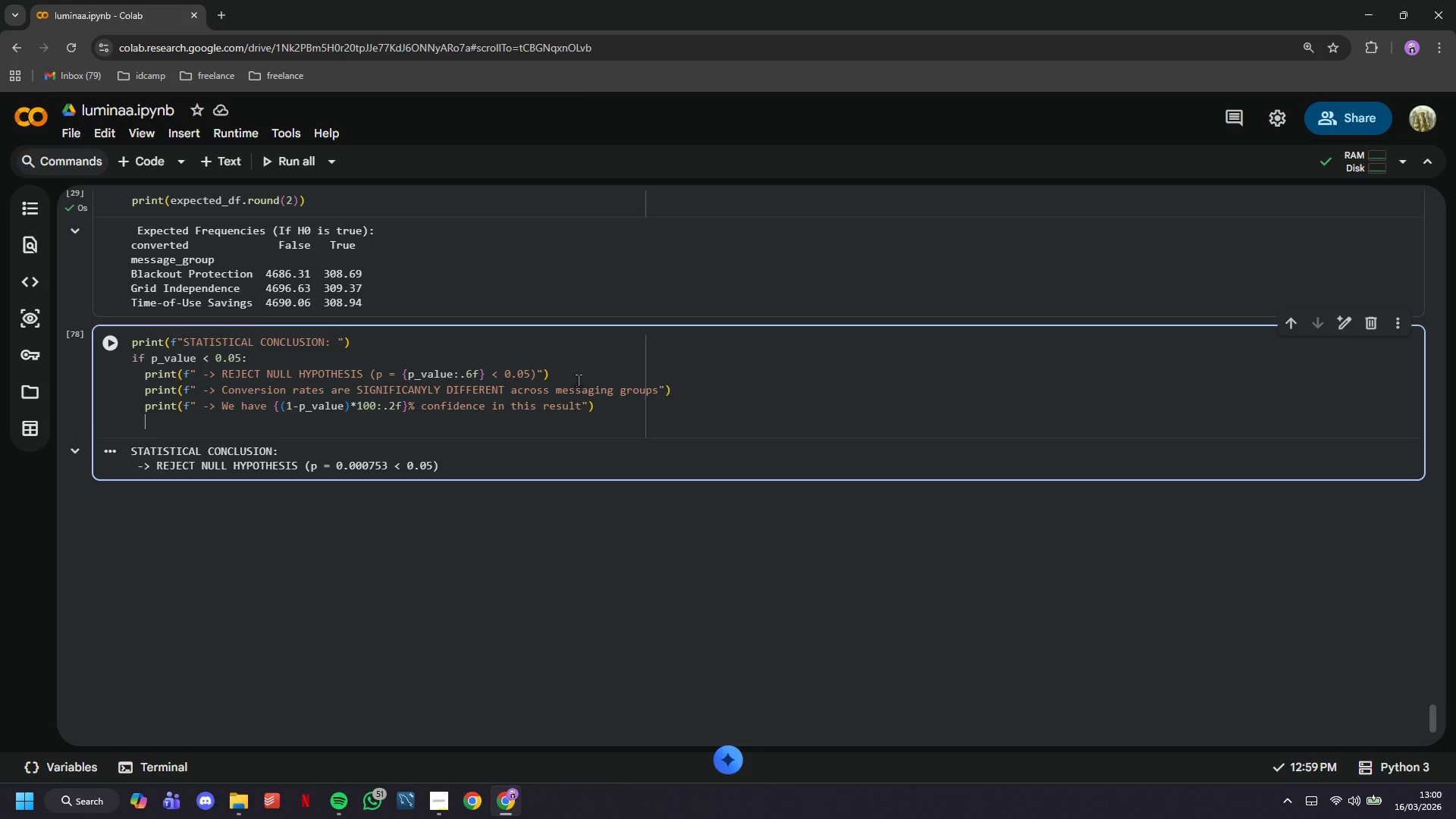 
type(print(f" -> The differences we observe are NOT due to random chance)
 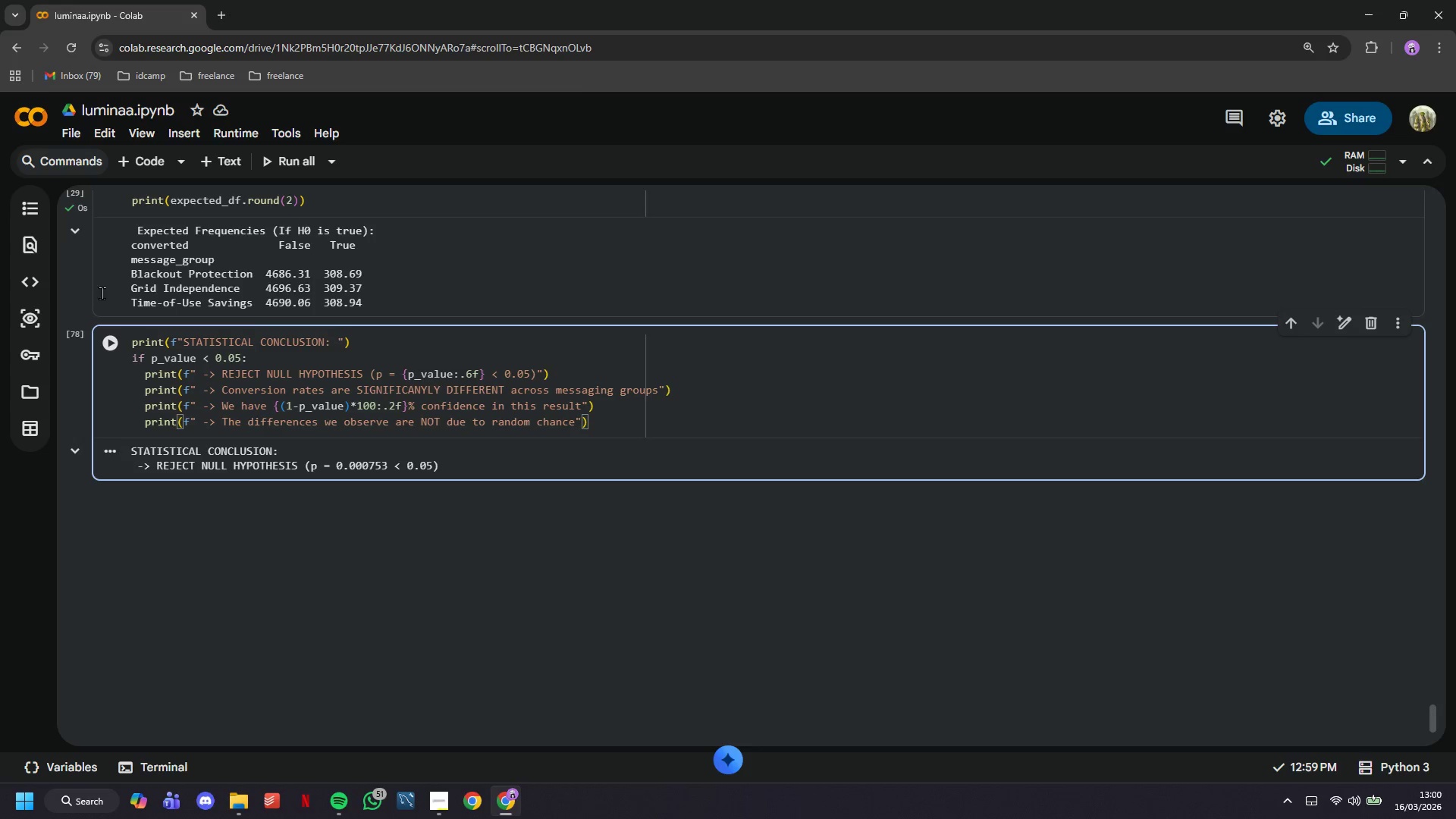 
left_click([103, 332])